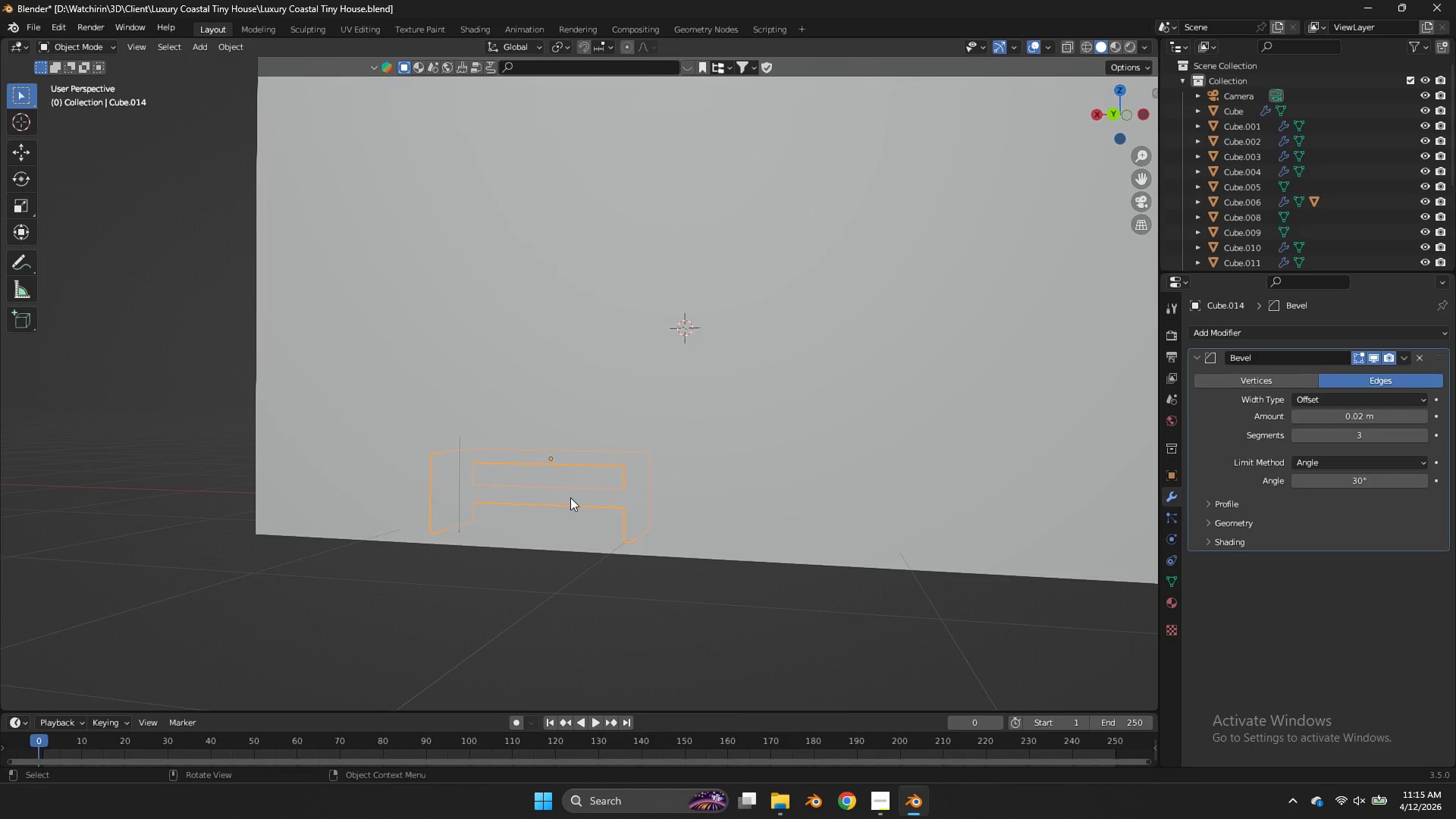 
left_click([446, 503])
 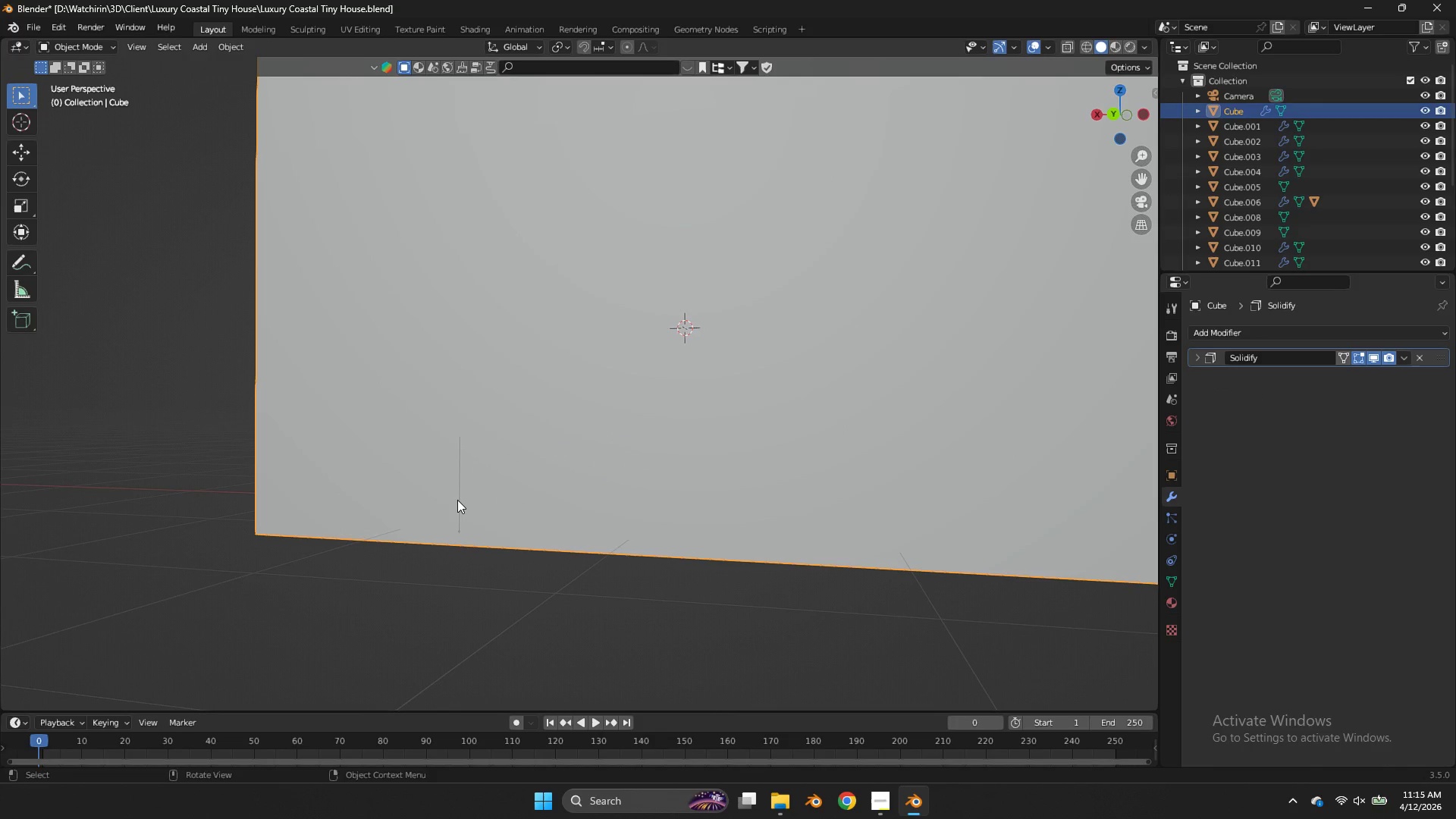 
triple_click([462, 502])
 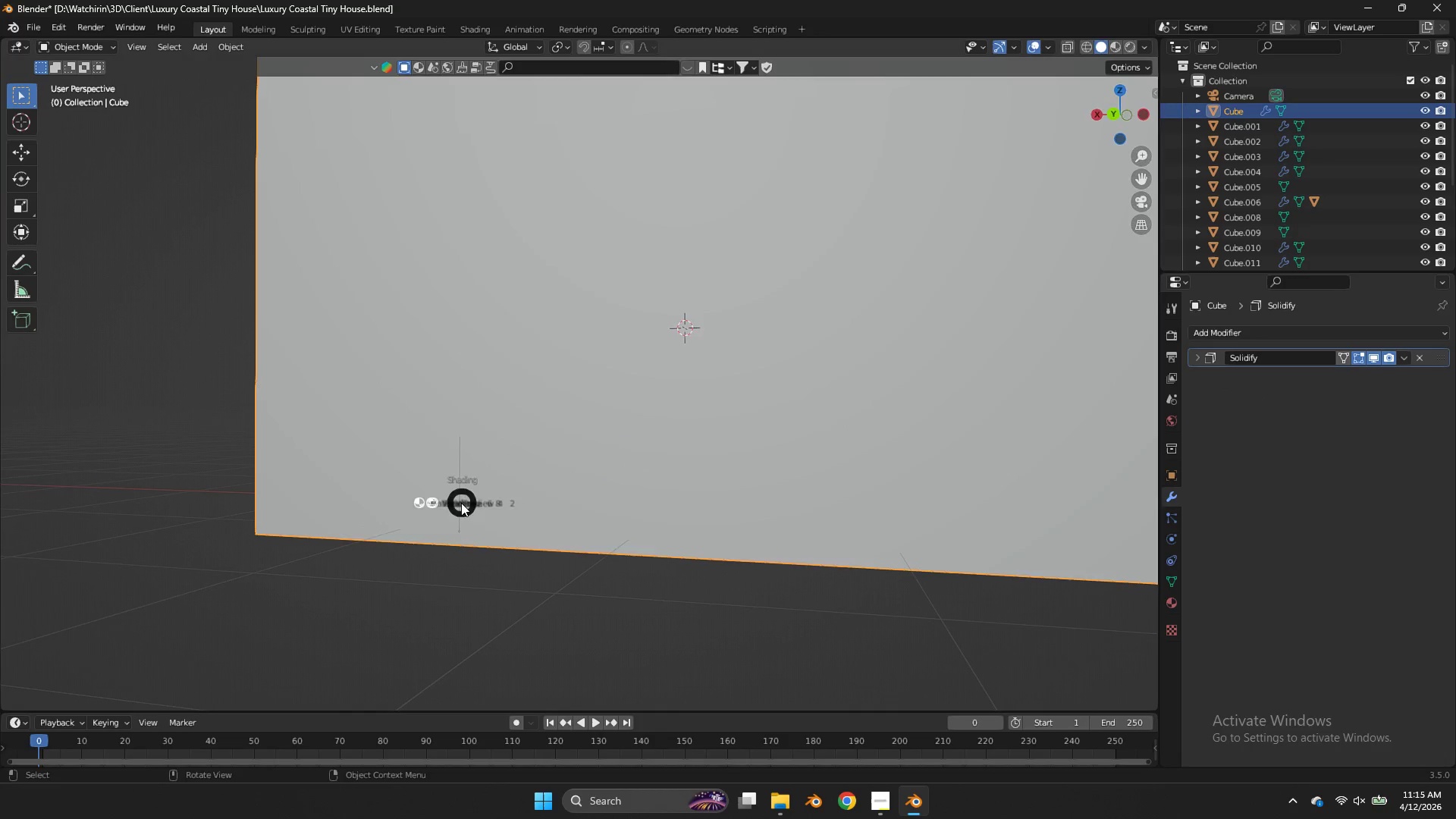 
key(Z)
 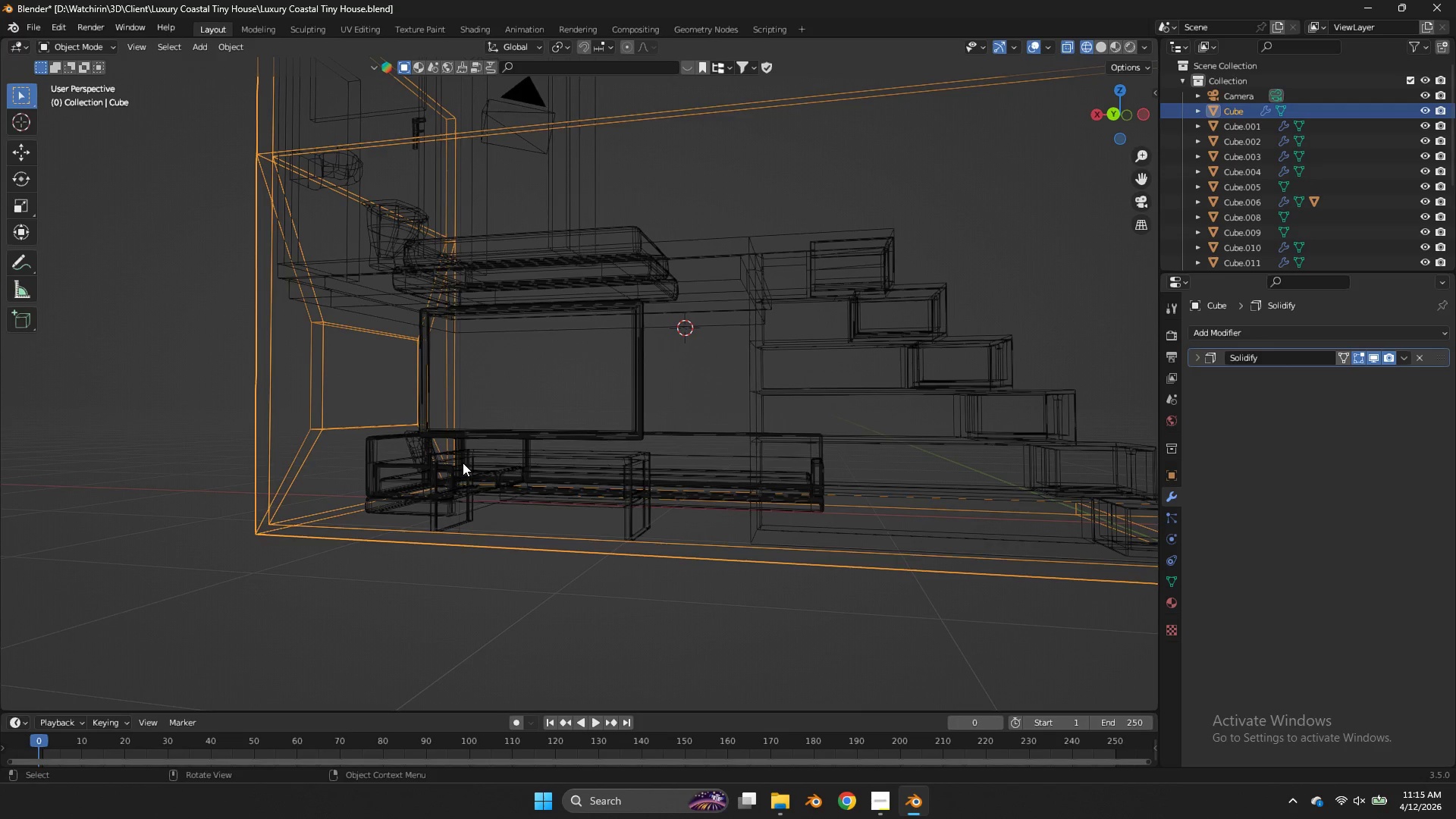 
left_click([463, 463])
 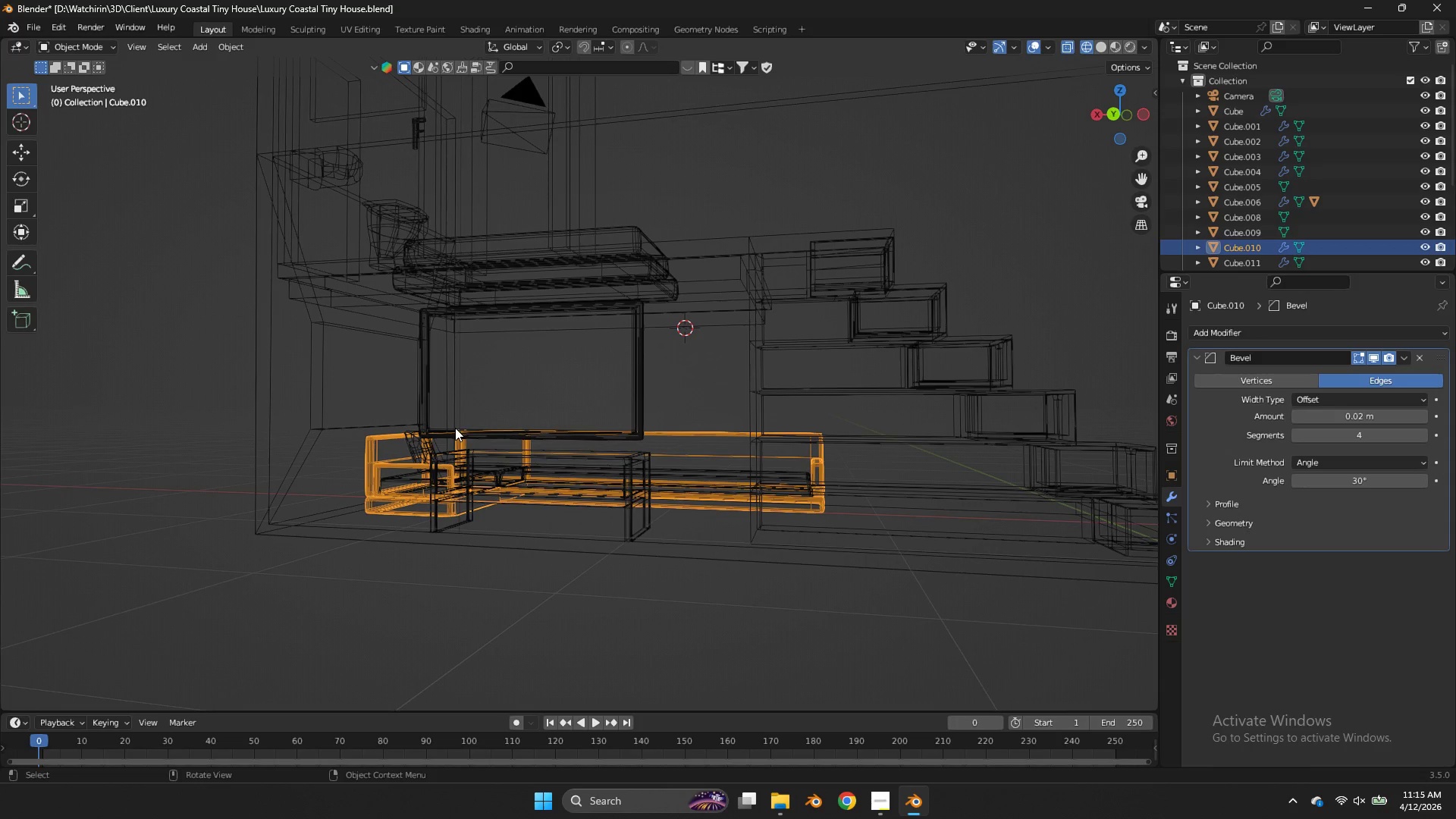 
double_click([456, 397])
 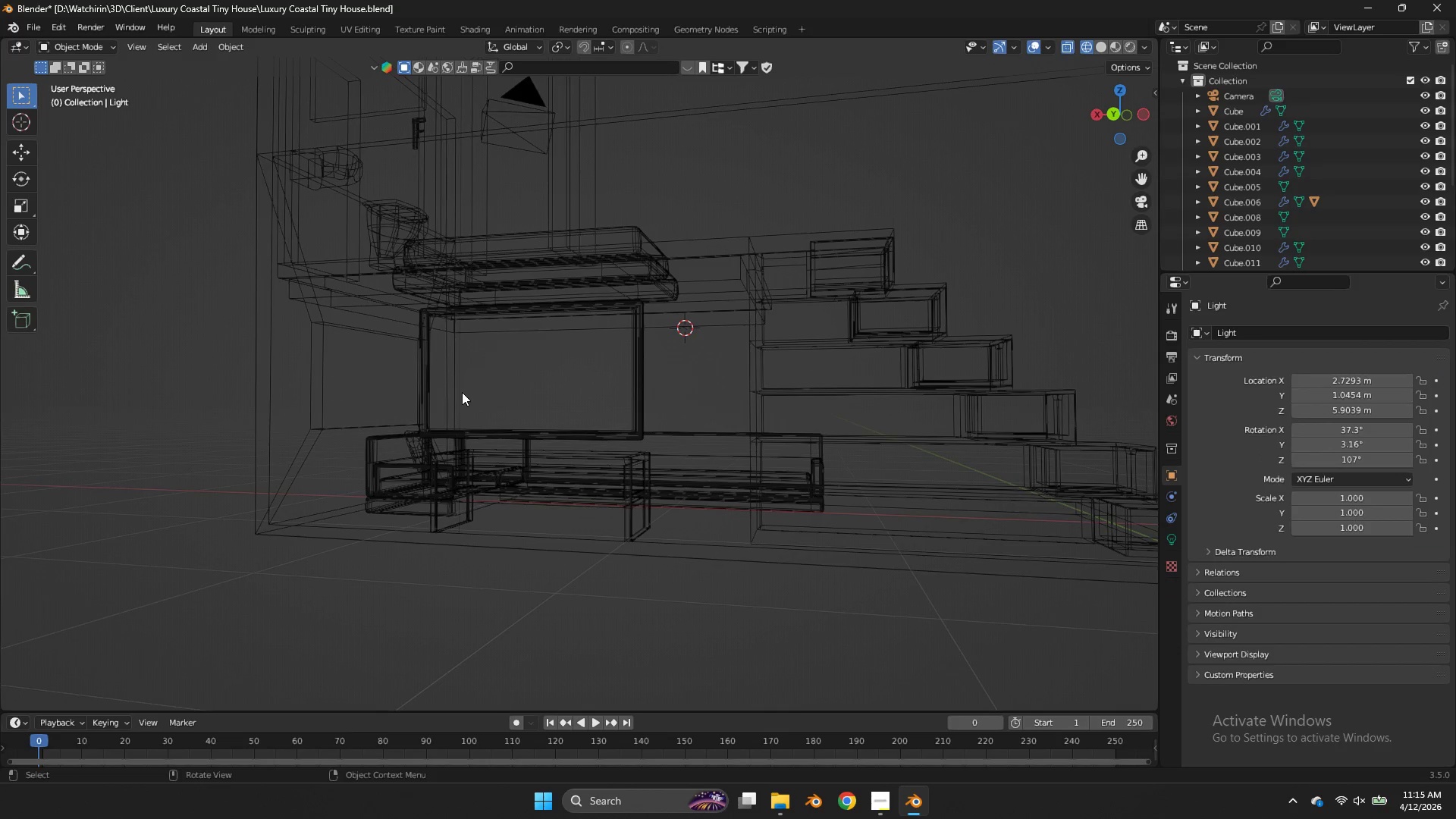 
triple_click([462, 392])
 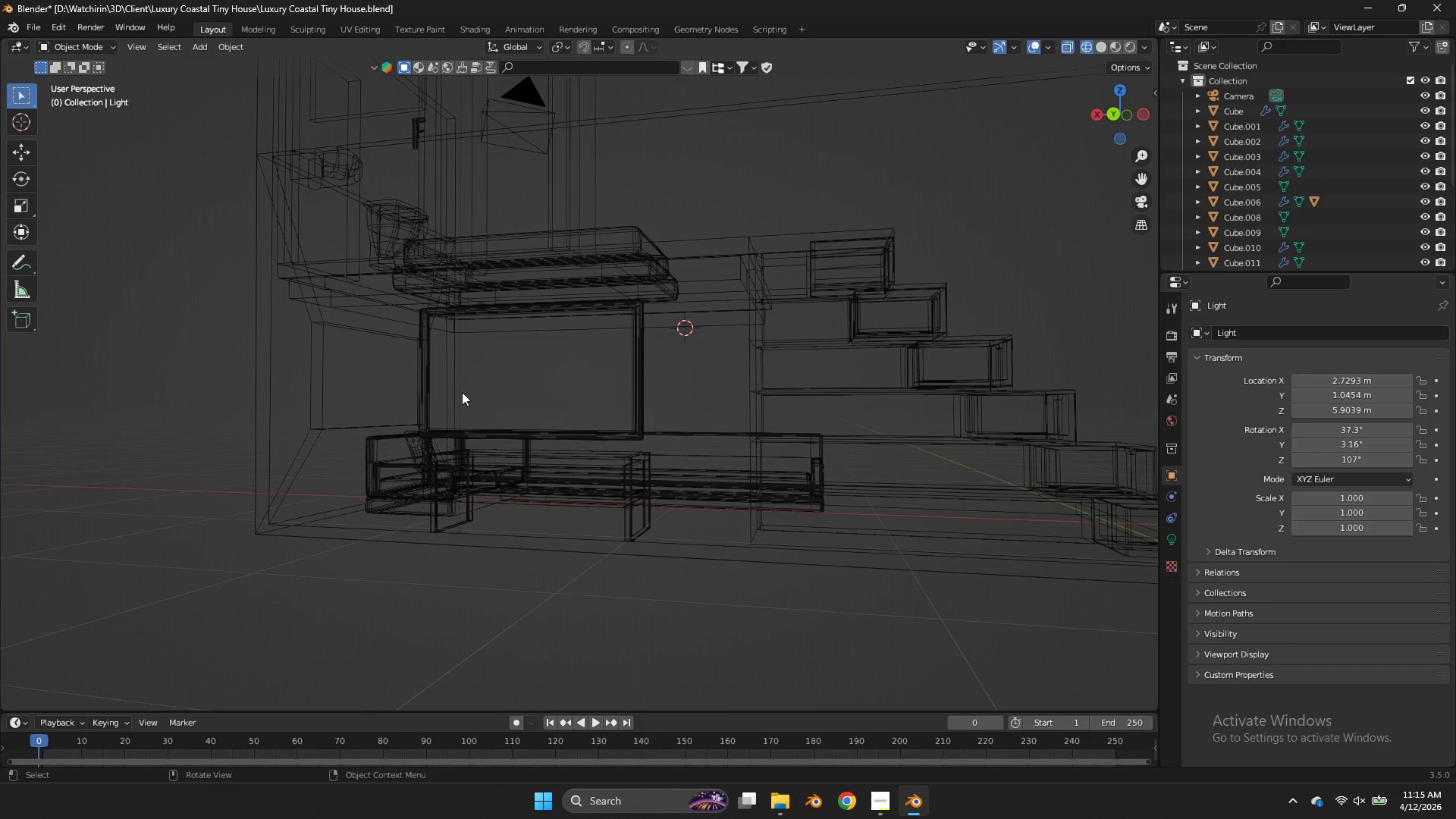 
key(Z)
 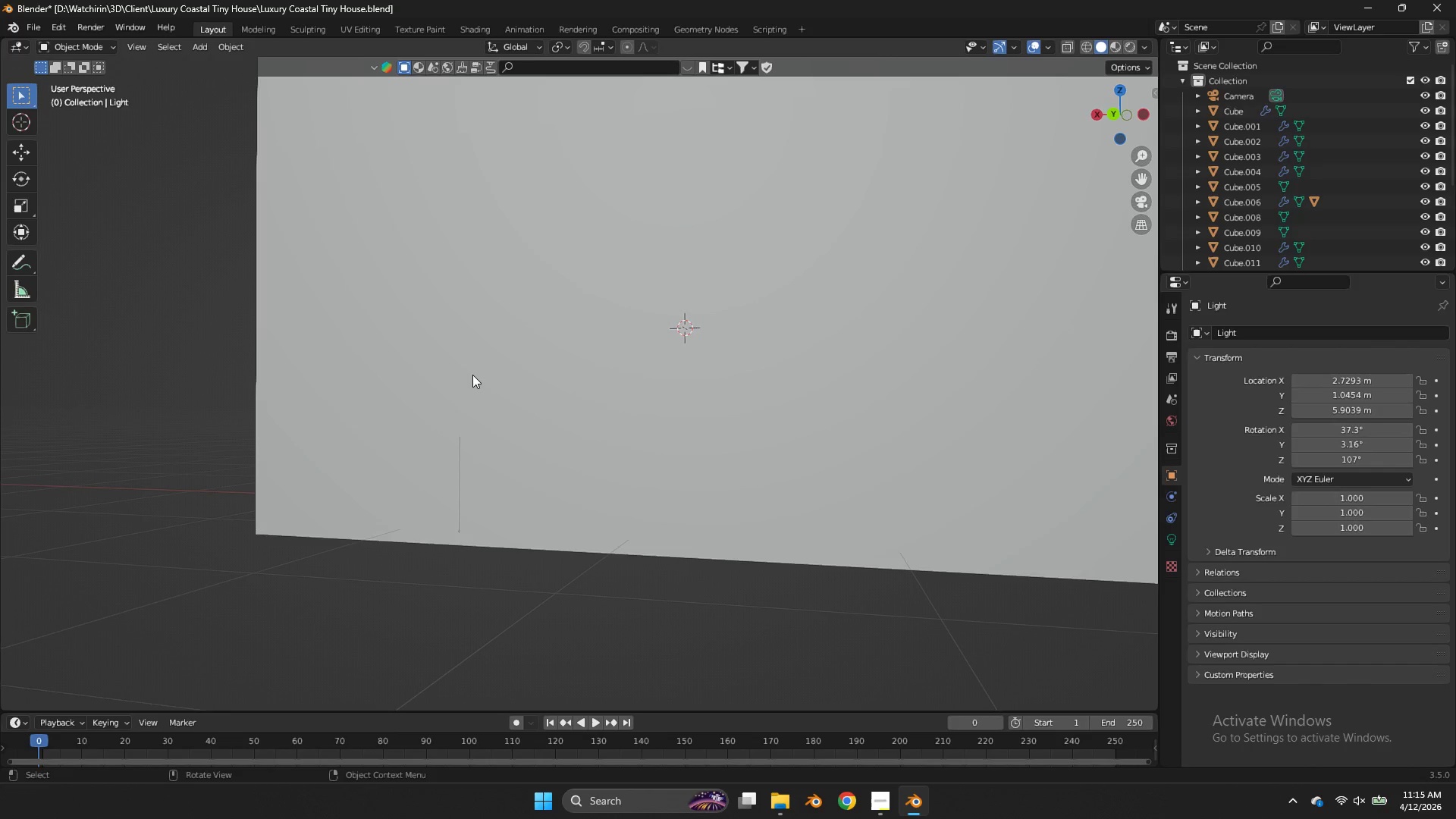 
left_click([472, 375])
 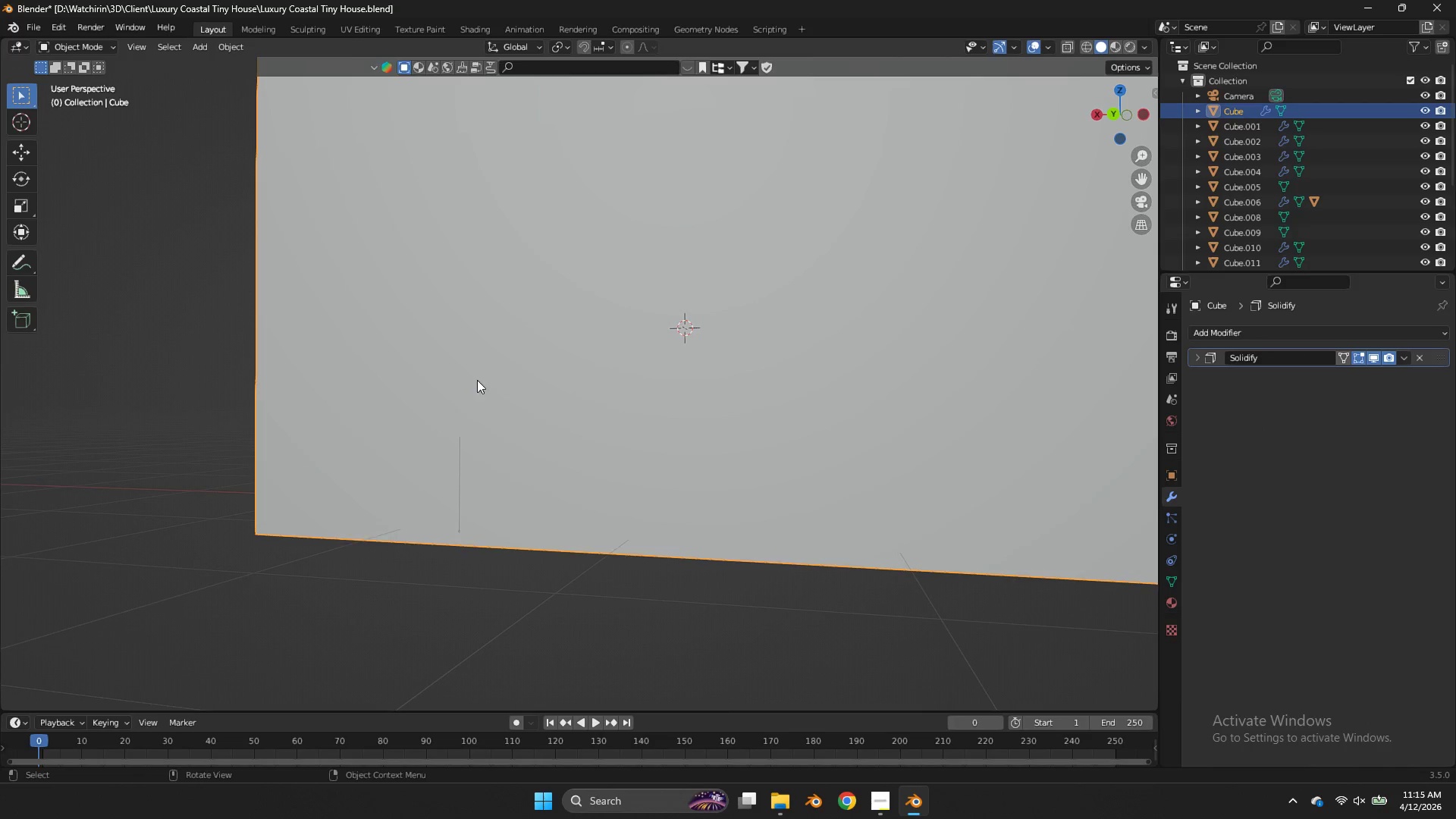 
key(Tab)
 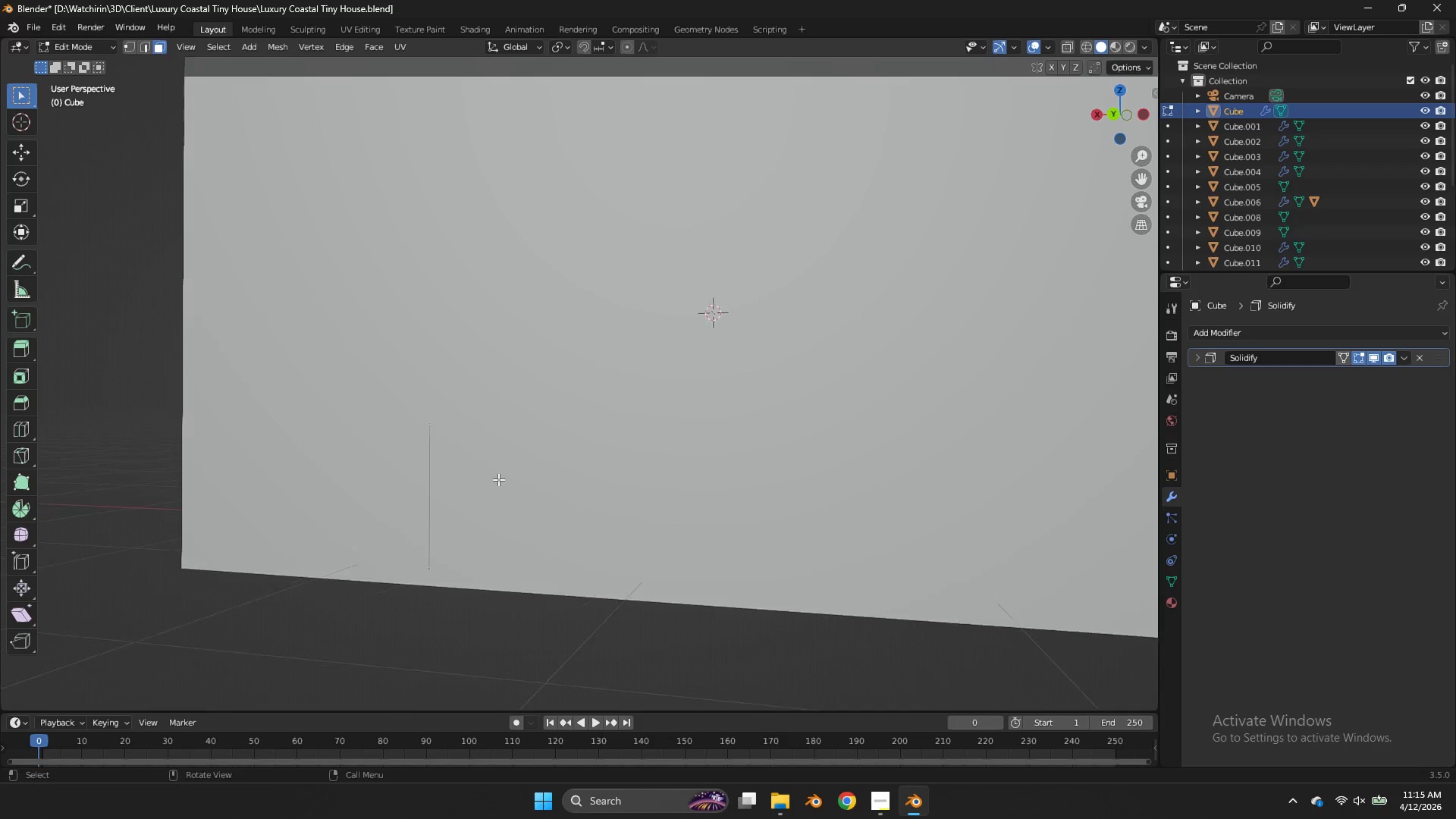 
scroll: coordinate [498, 479], scroll_direction: up, amount: 2.0
 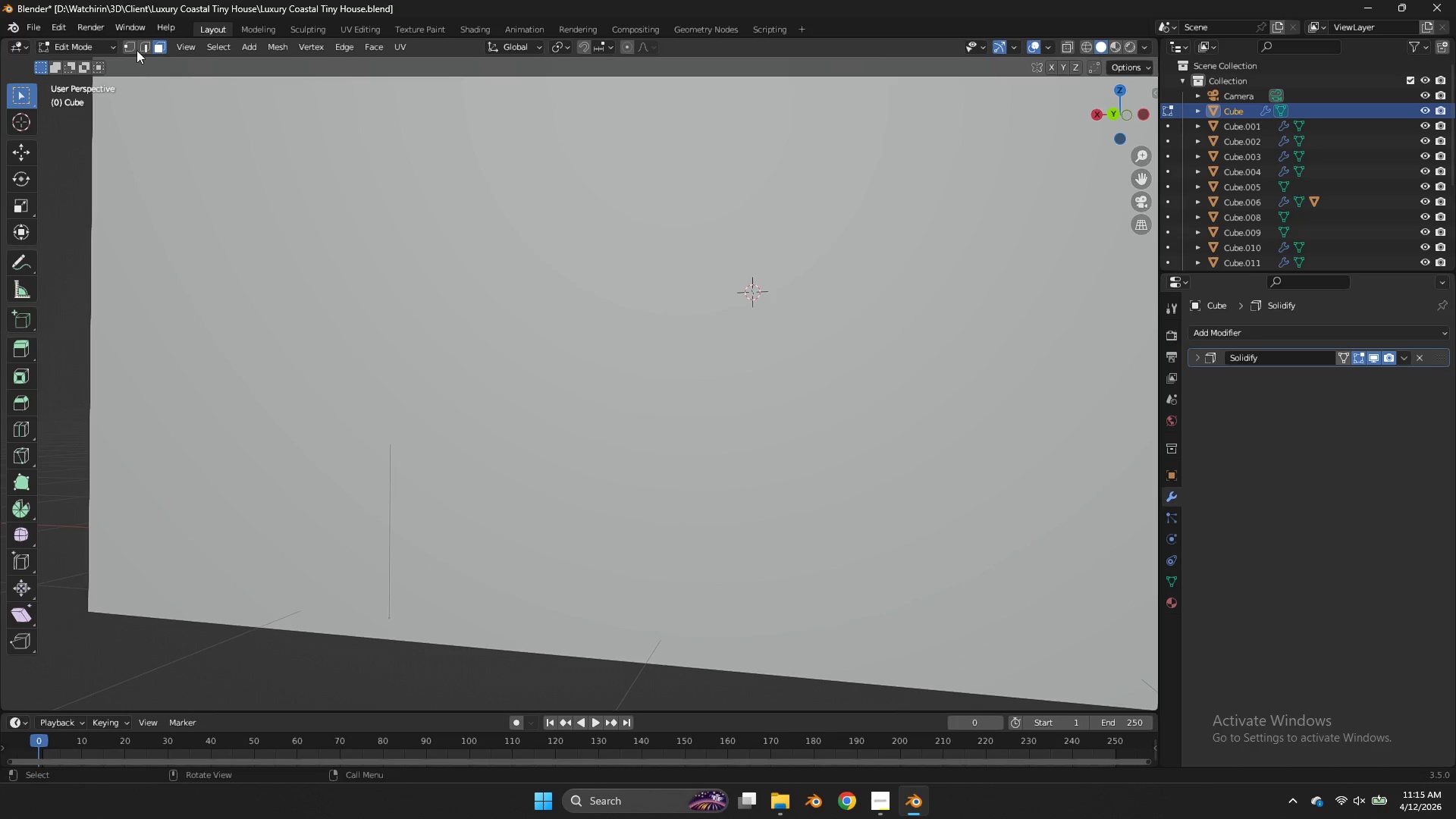 
left_click([132, 45])
 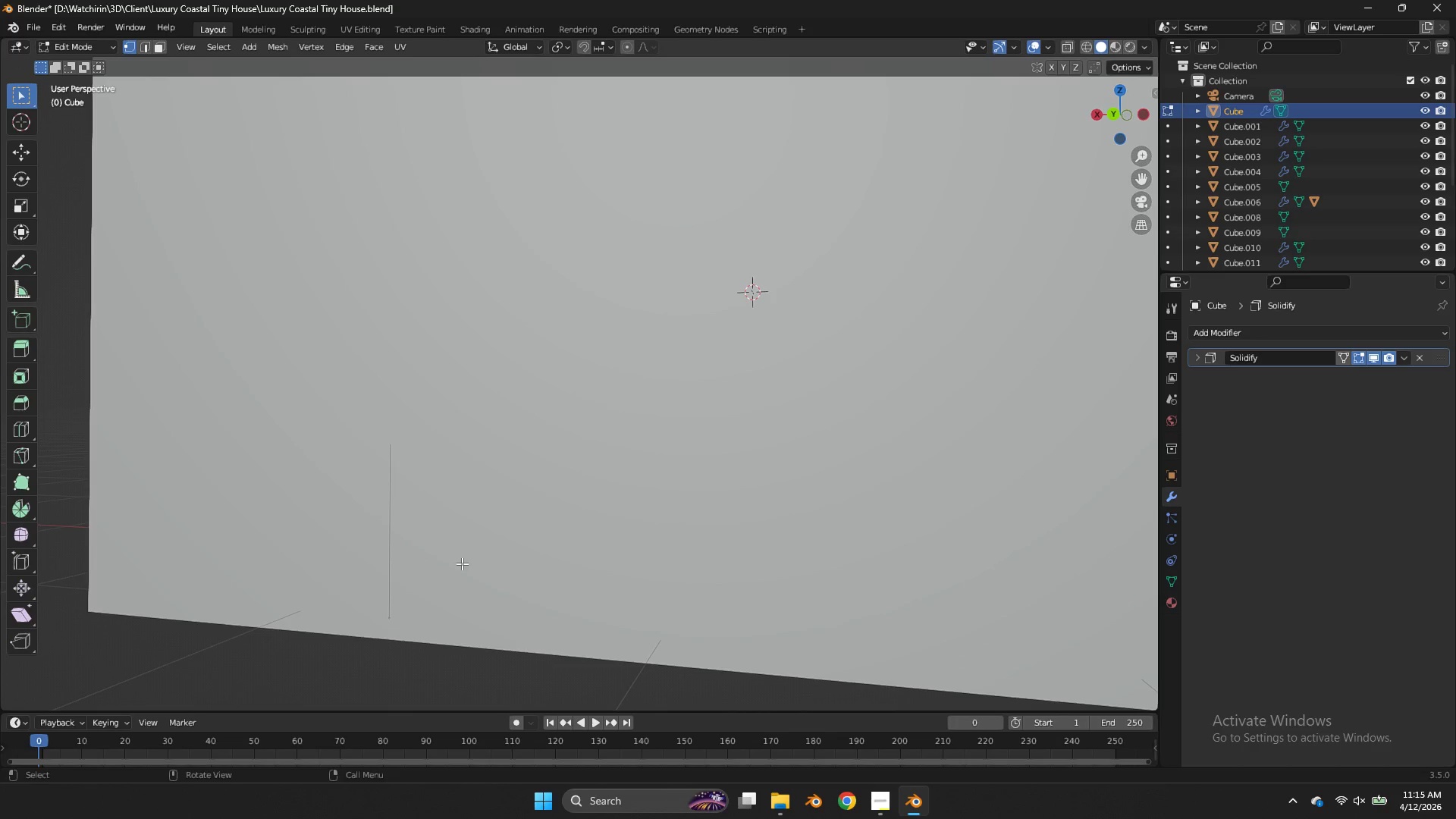 
key(Z)
 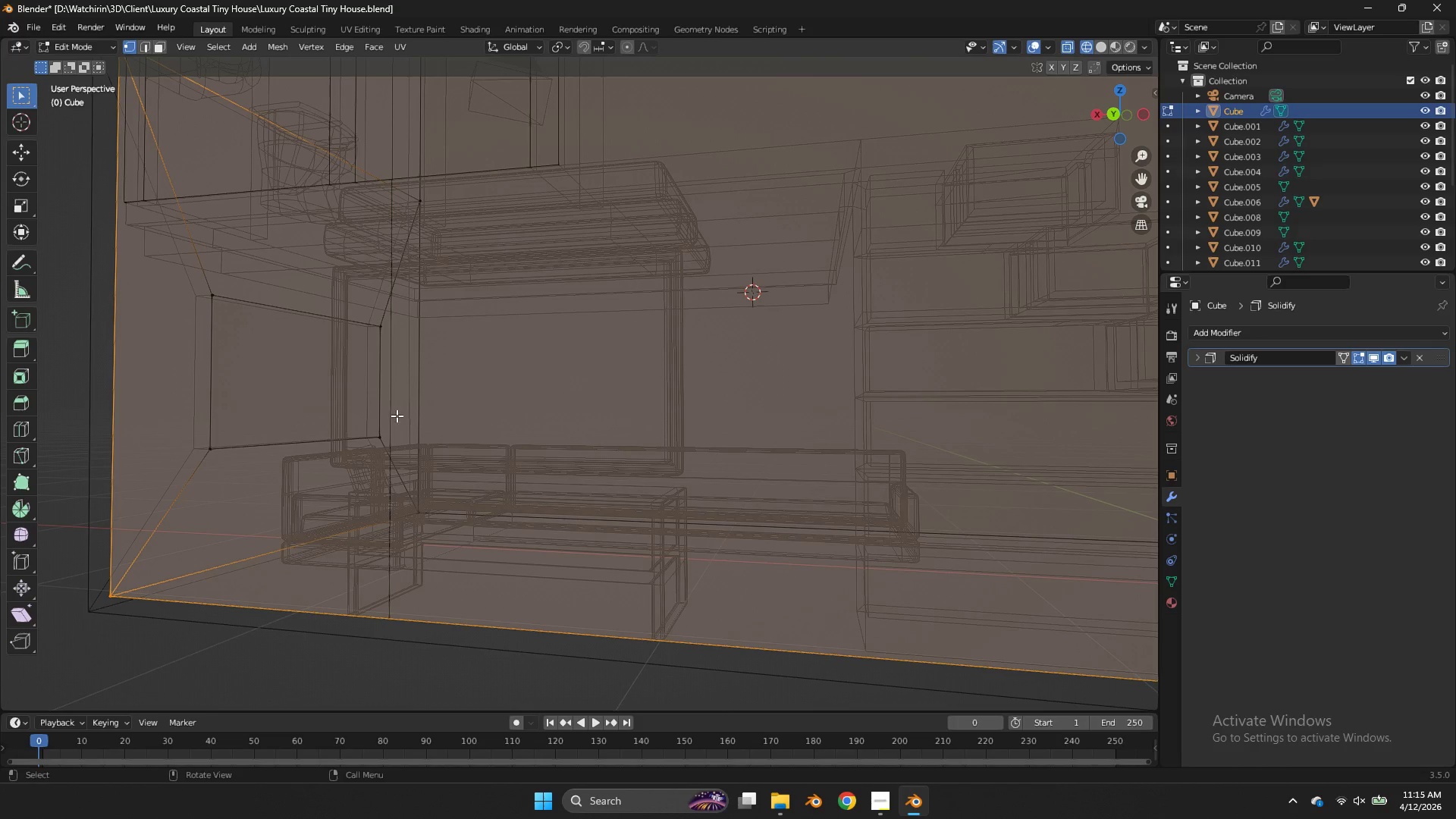 
left_click([404, 399])
 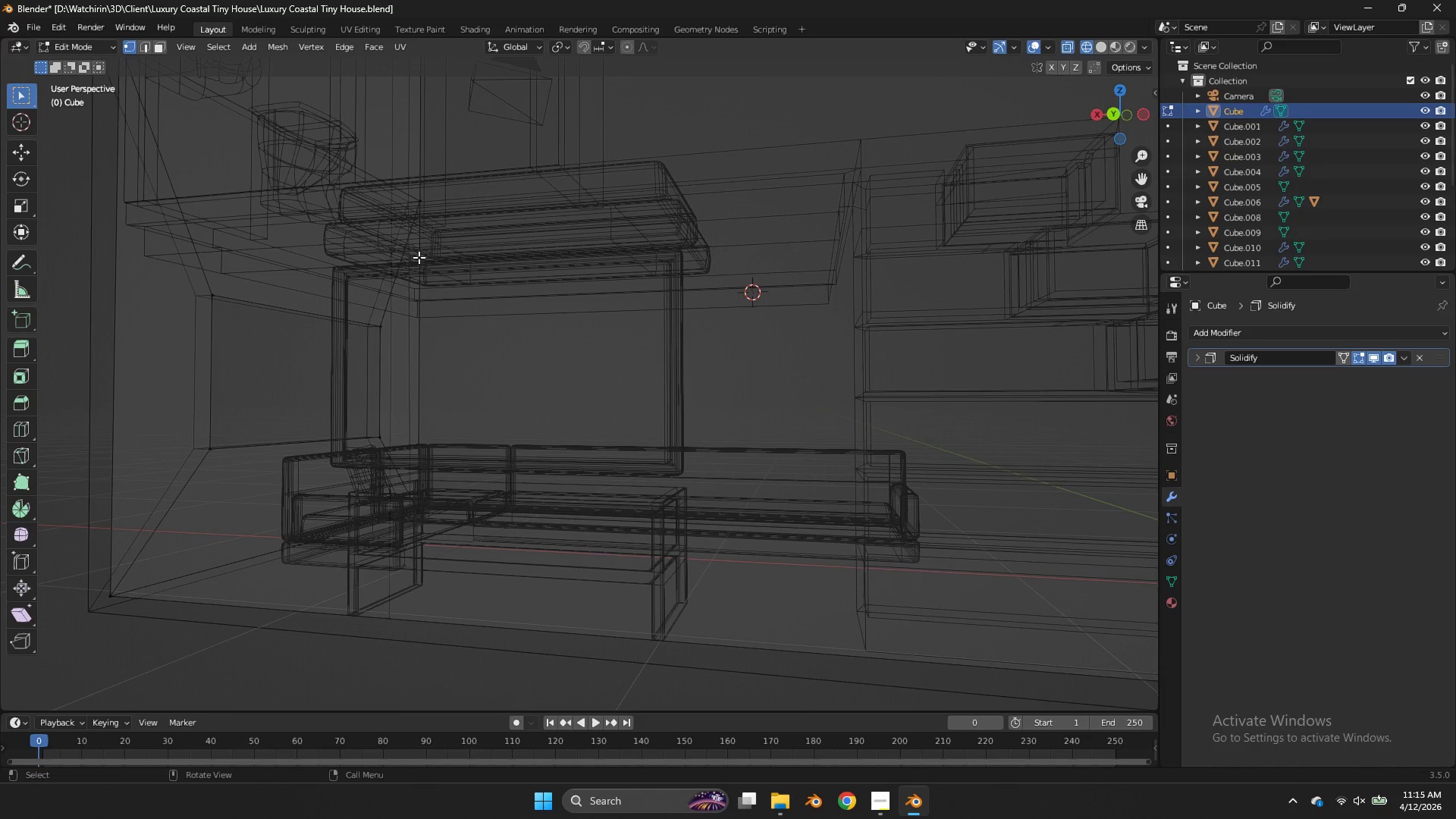 
scroll: coordinate [450, 271], scroll_direction: down, amount: 1.0
 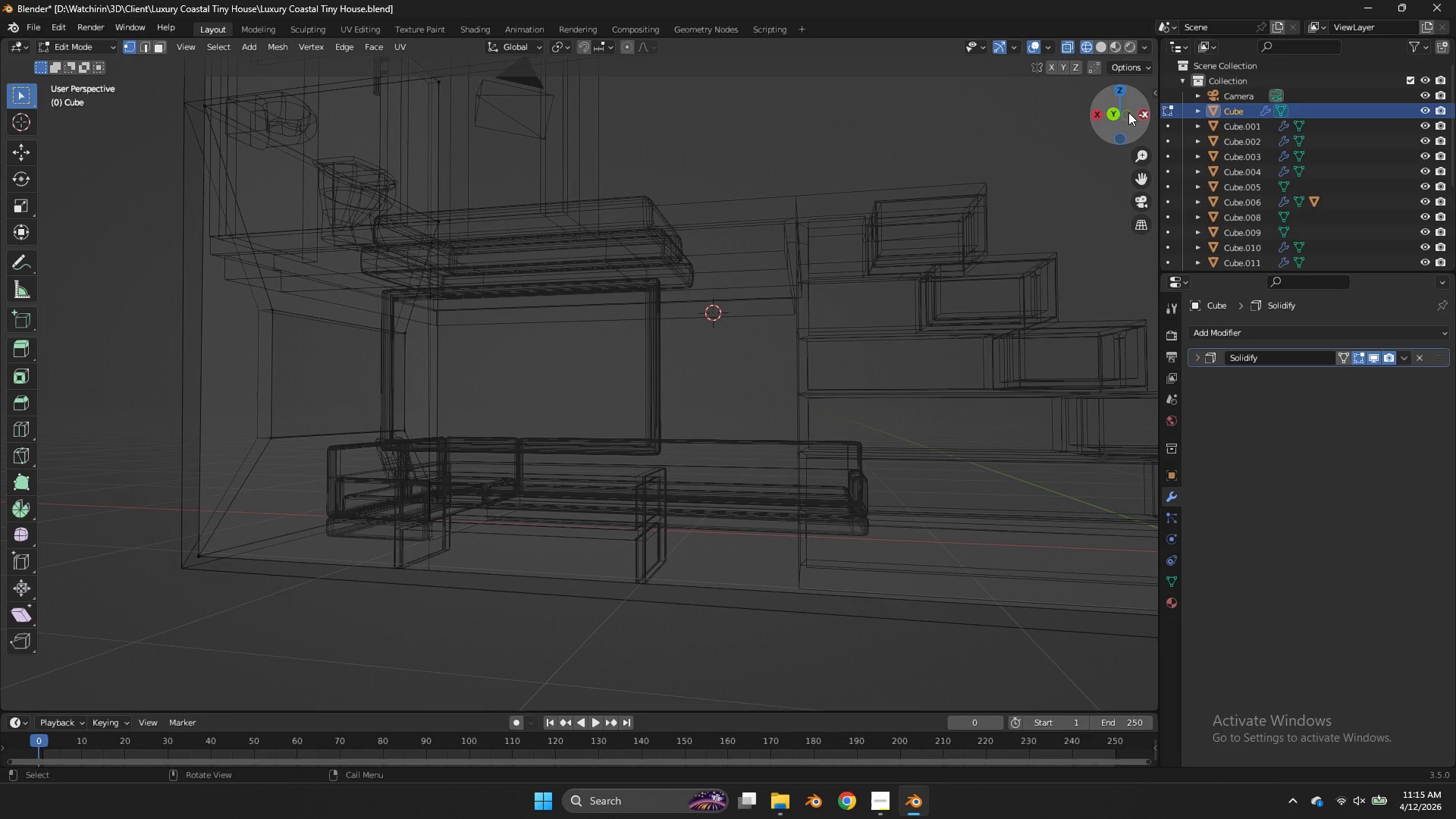 
left_click_drag(start_coordinate=[1128, 112], to_coordinate=[73, 109])
 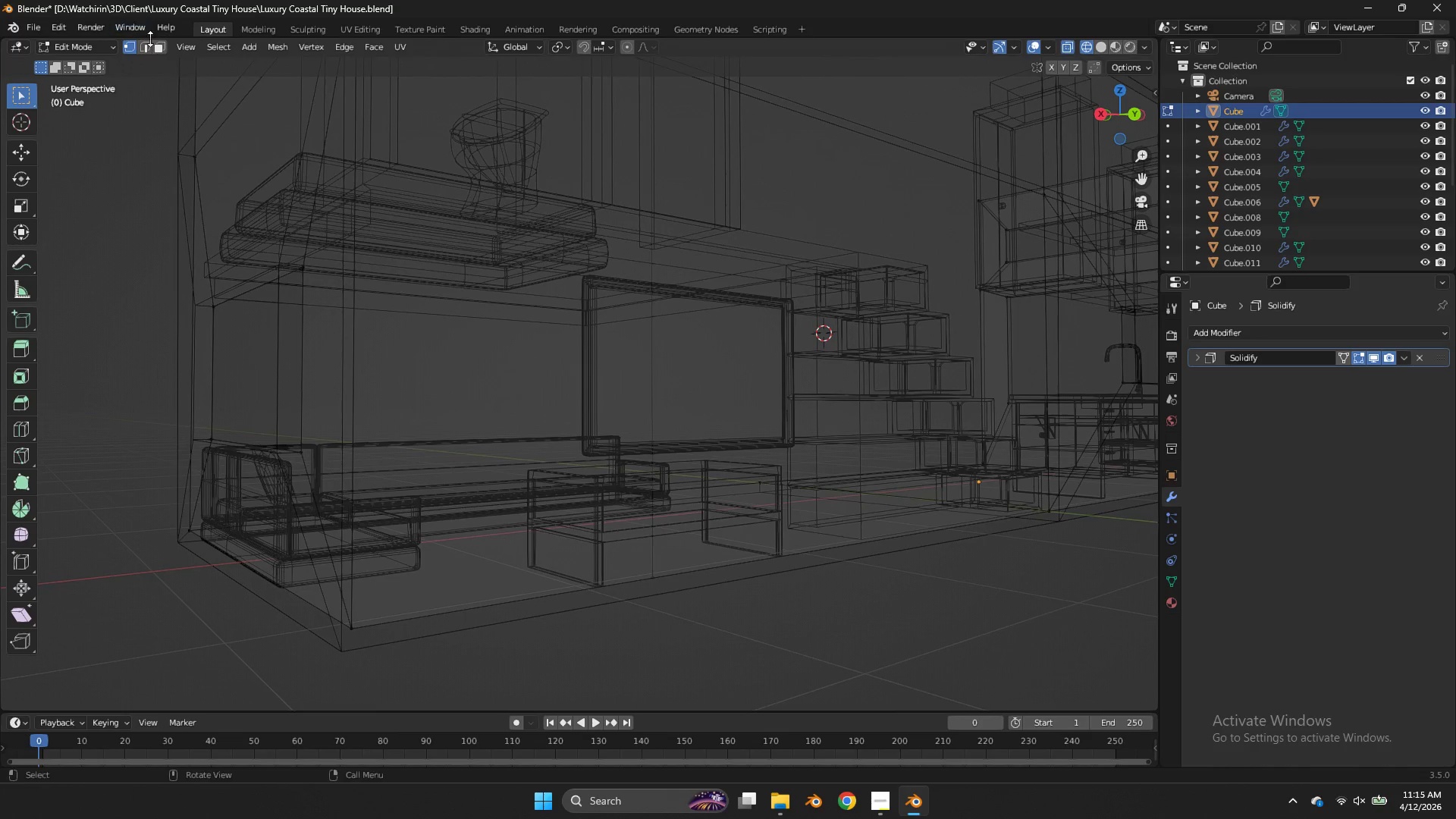 
left_click([146, 43])
 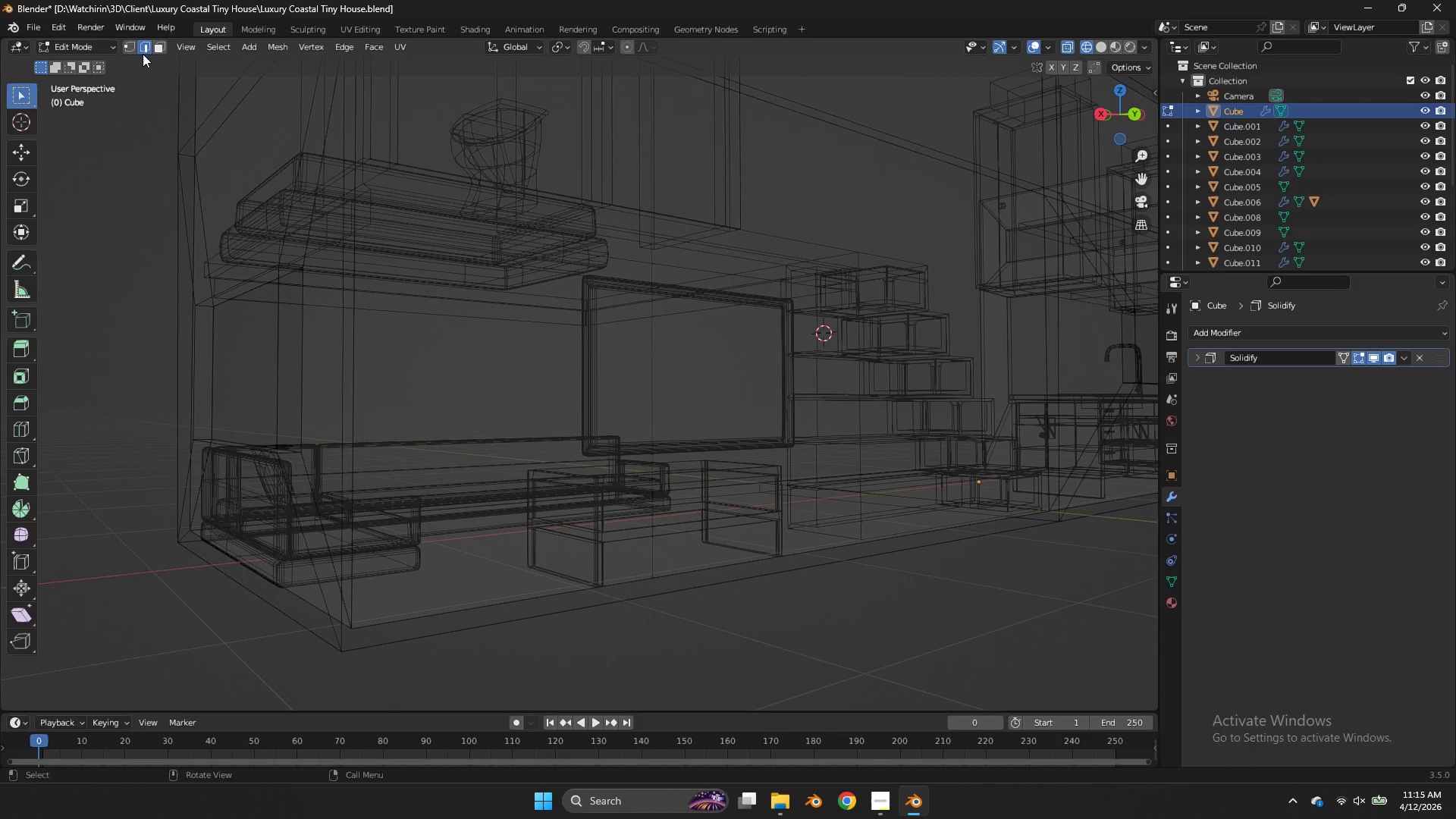 
key(Z)
 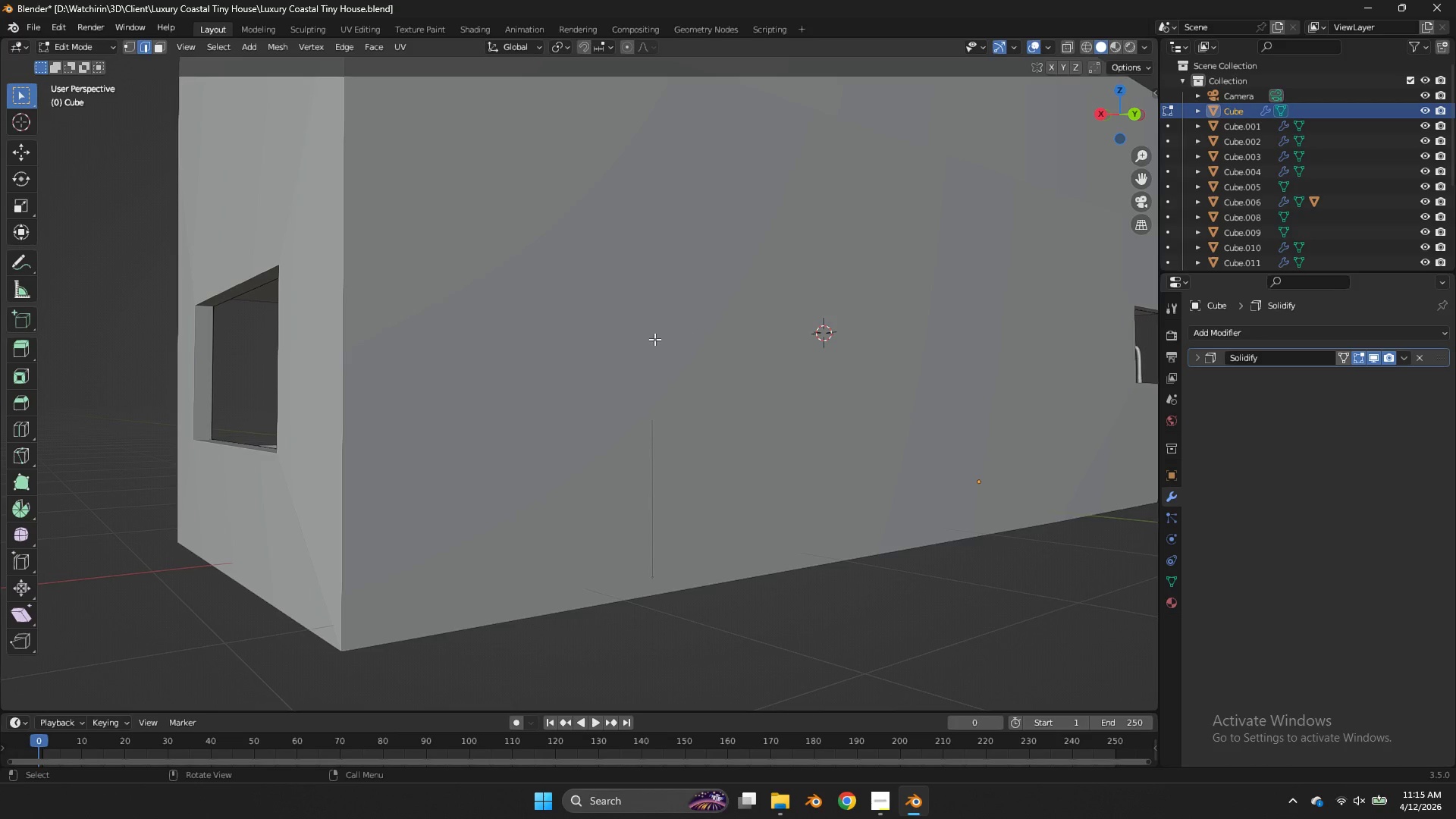 
left_click_drag(start_coordinate=[645, 368], to_coordinate=[648, 375])
 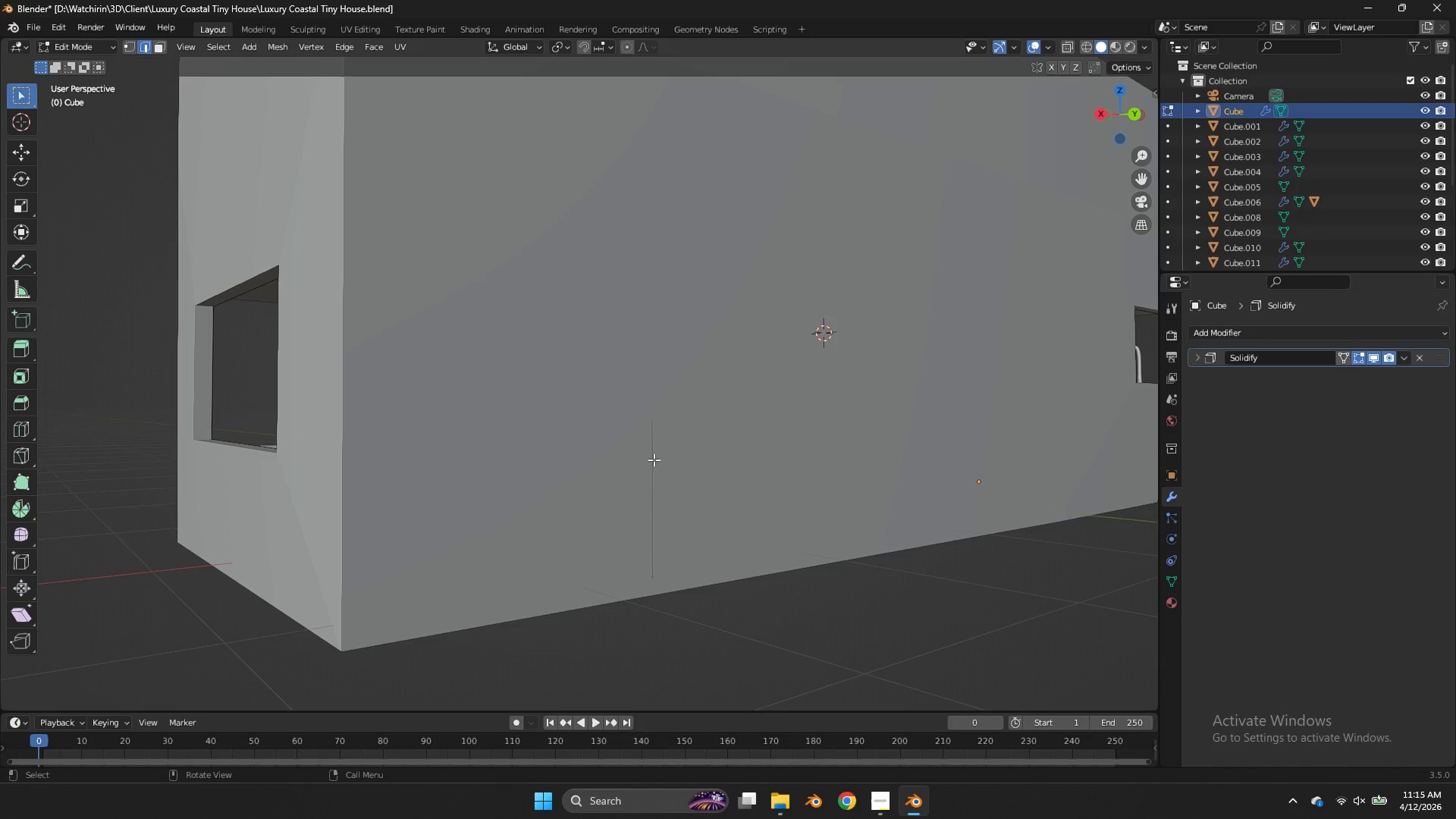 
triple_click([654, 460])
 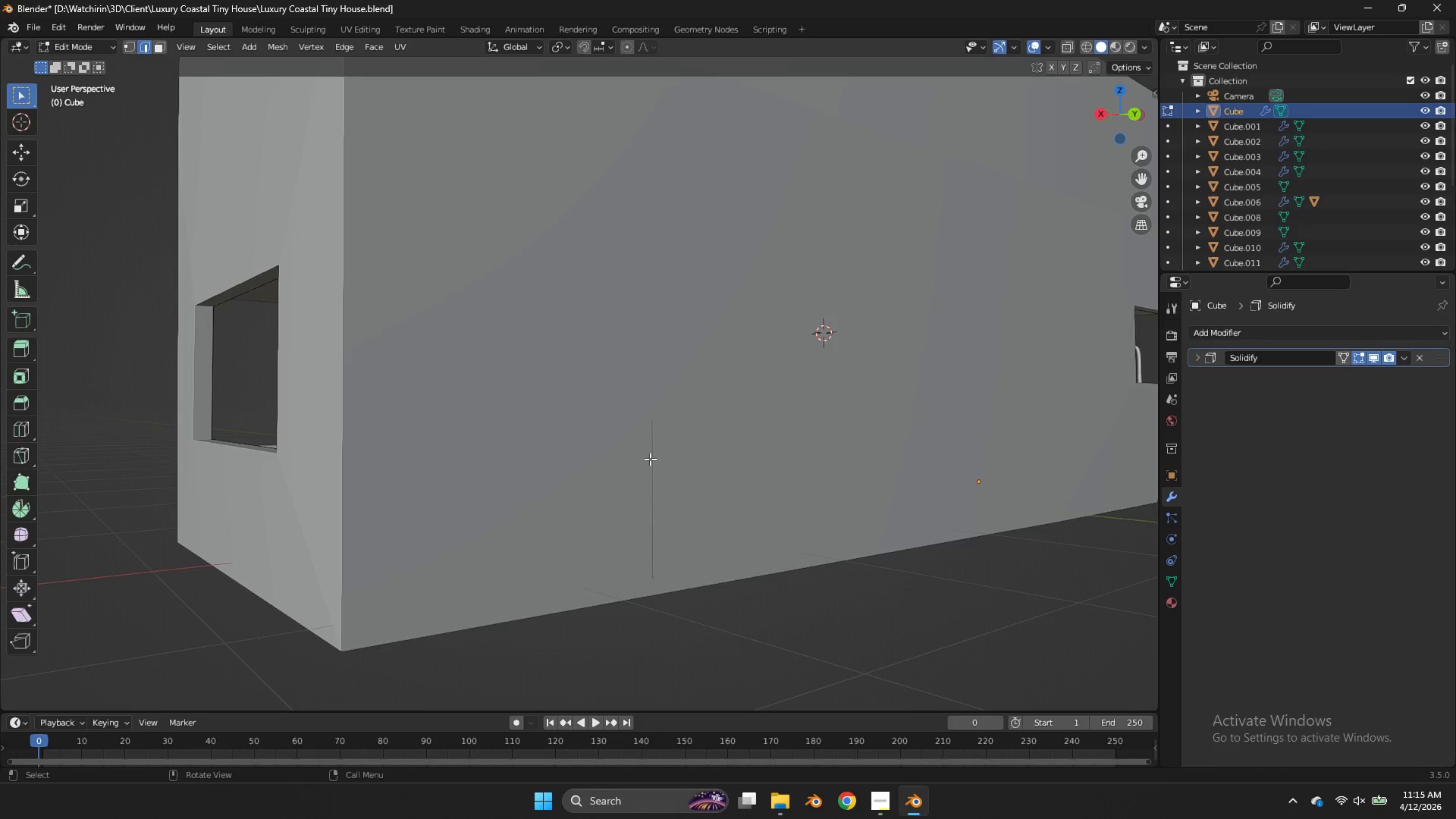 
key(Tab)
 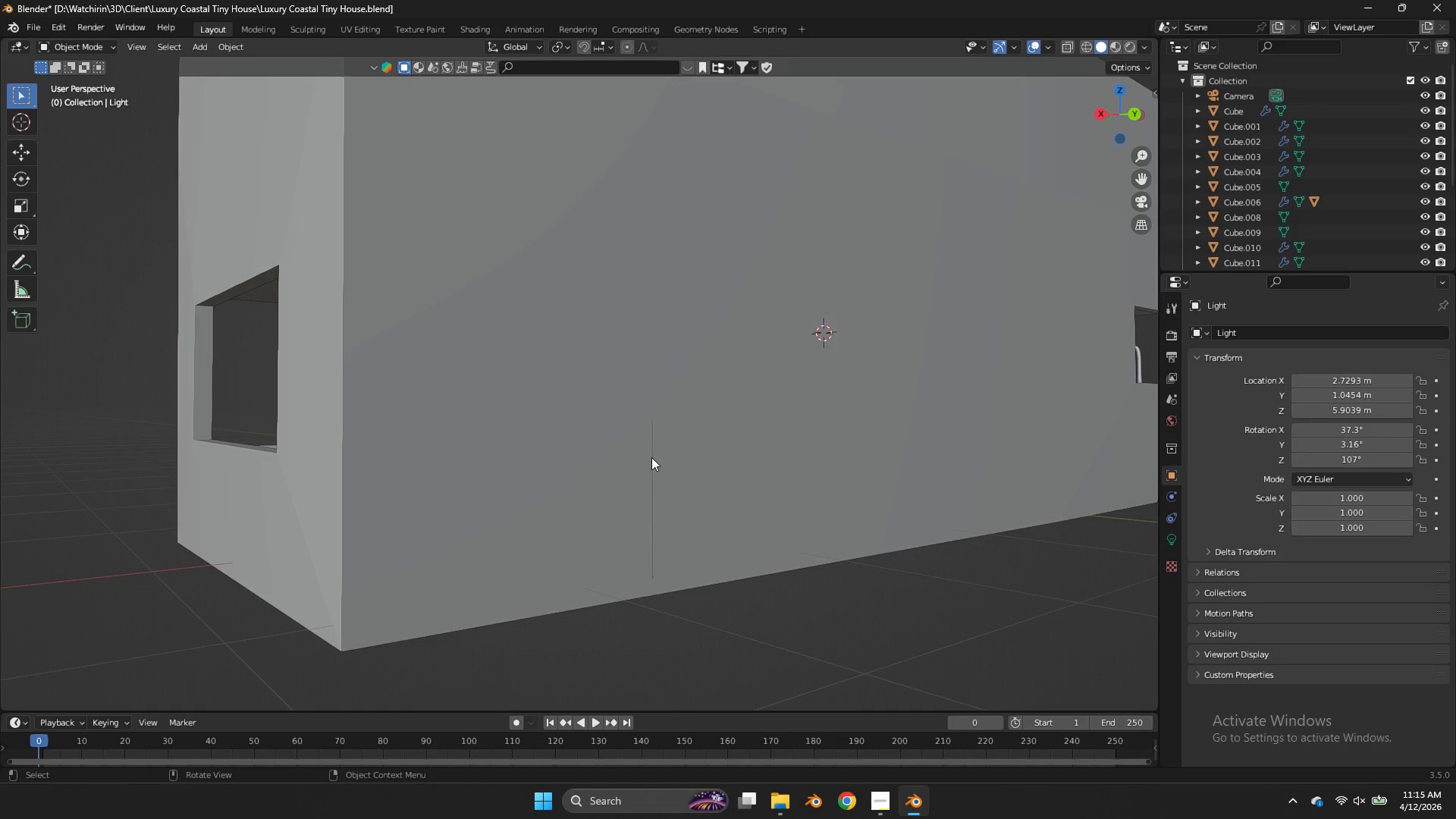 
double_click([651, 457])
 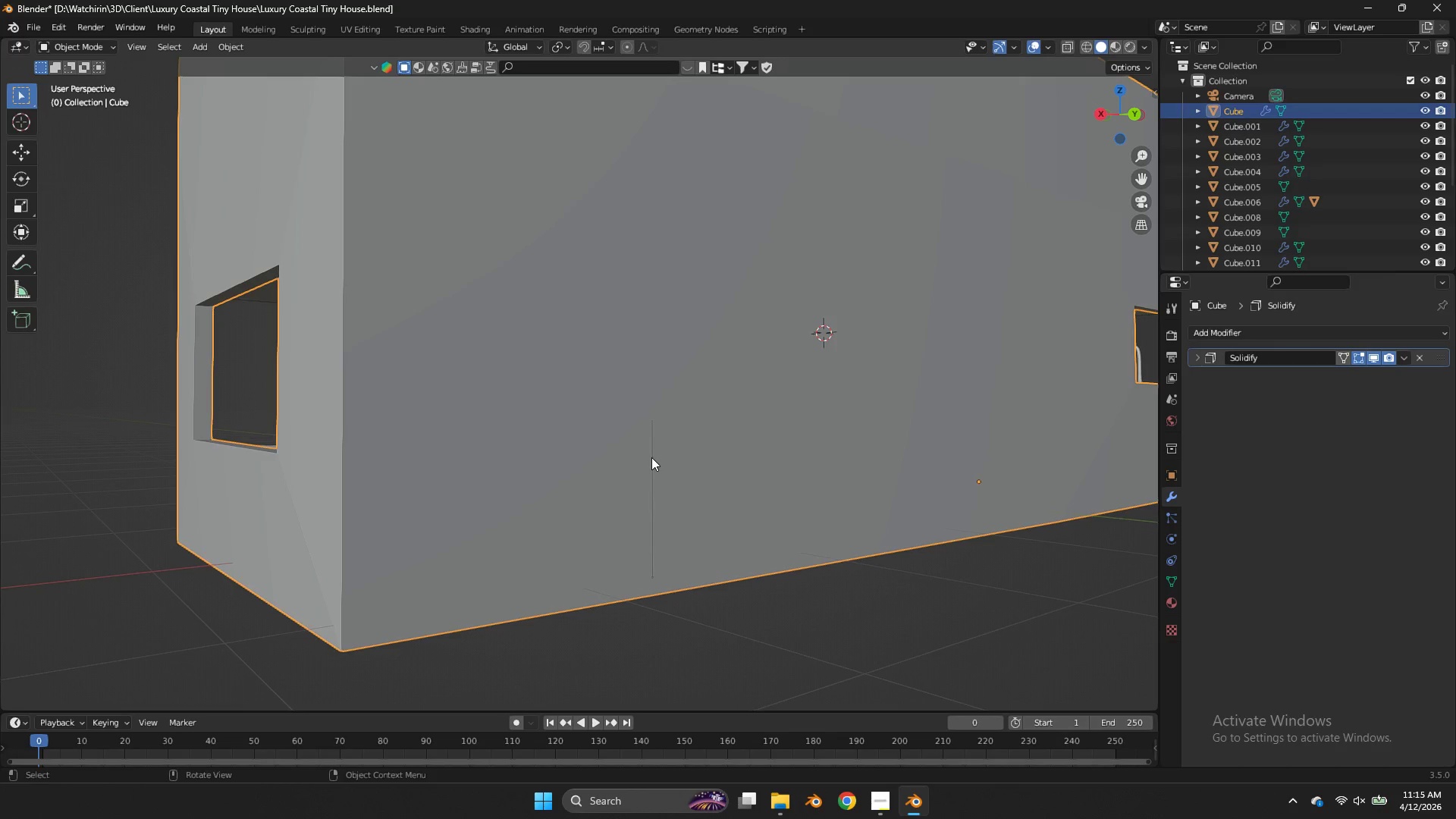 
triple_click([651, 457])
 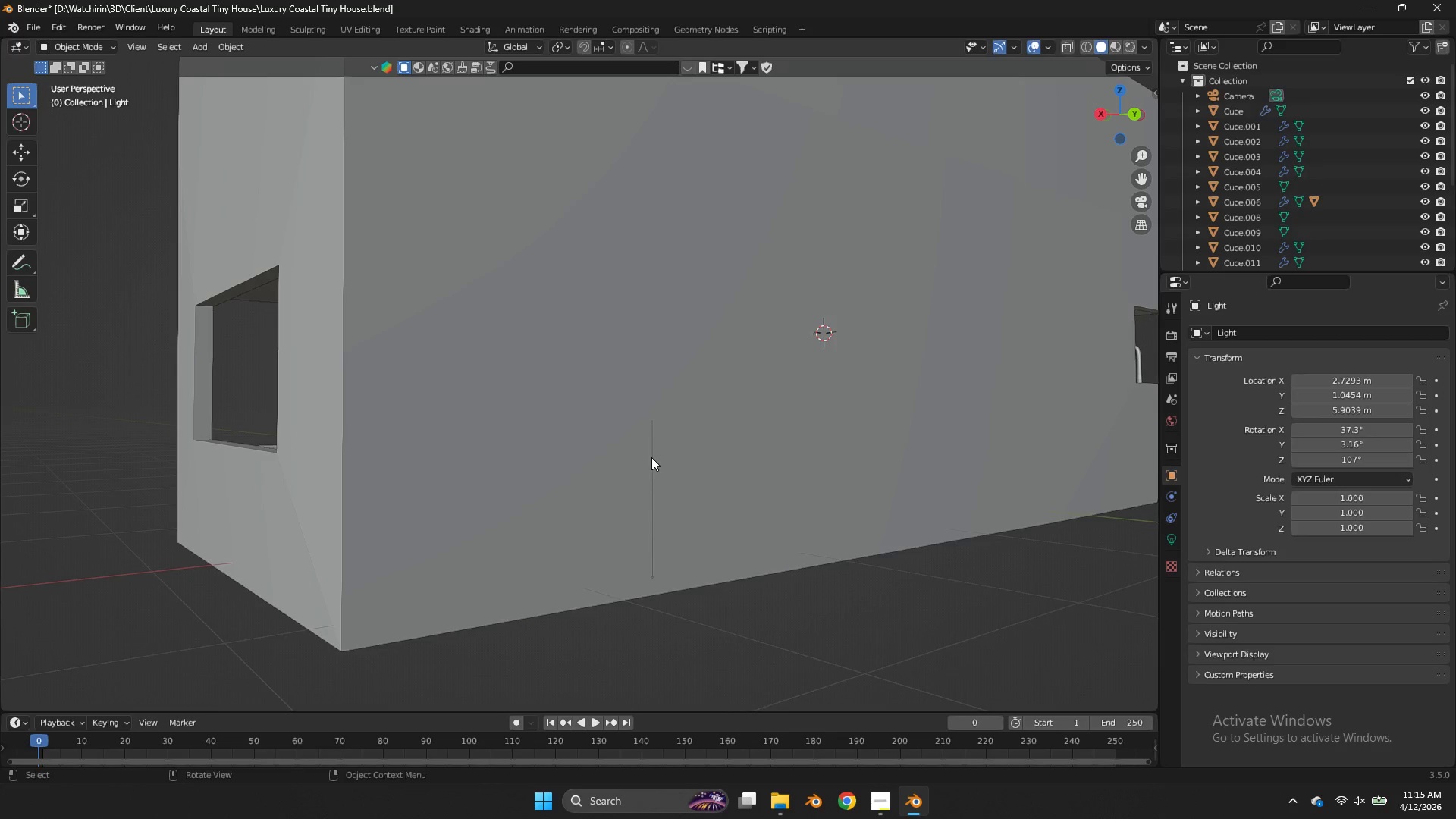 
key(Z)
 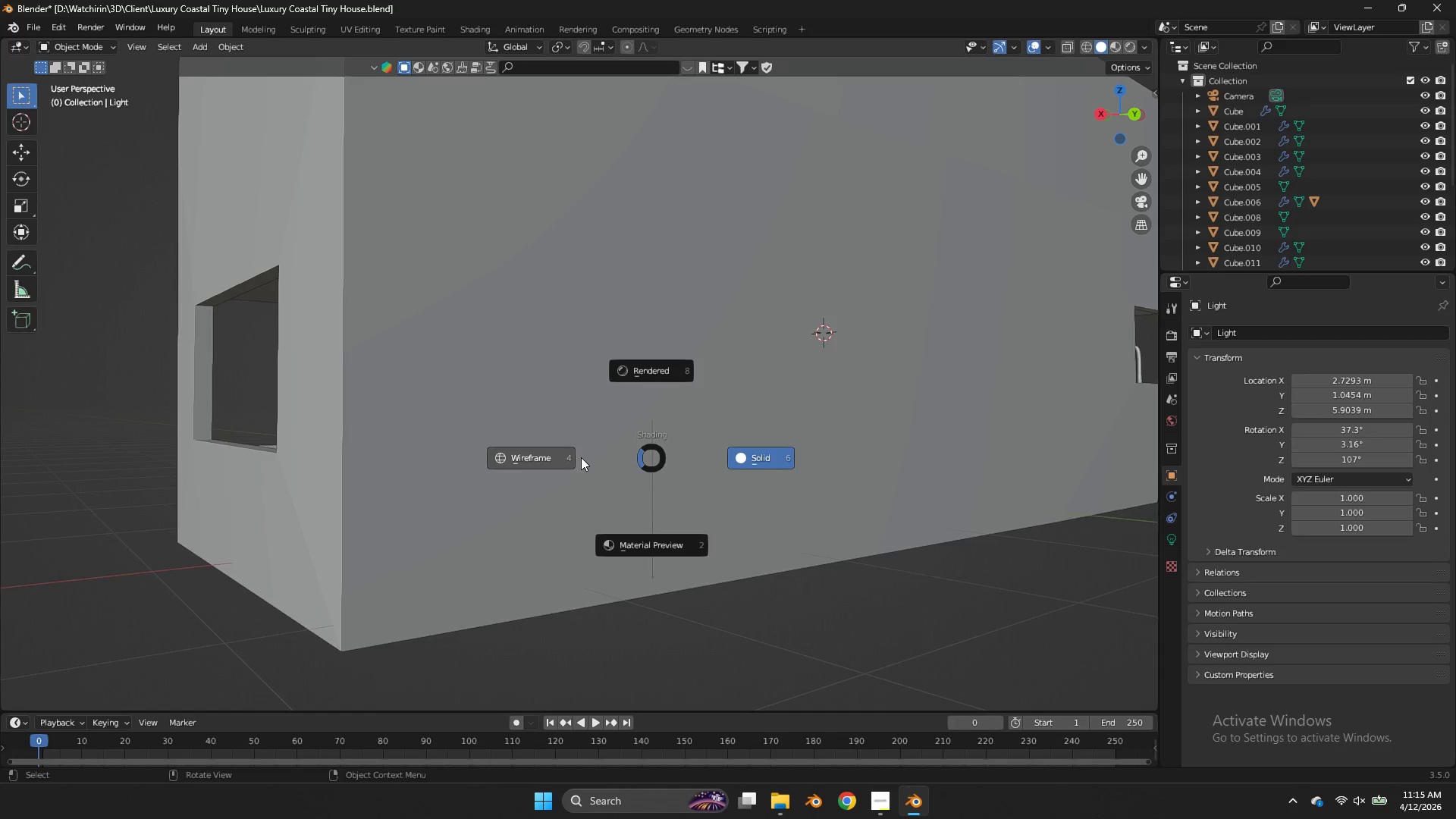 
left_click([568, 457])
 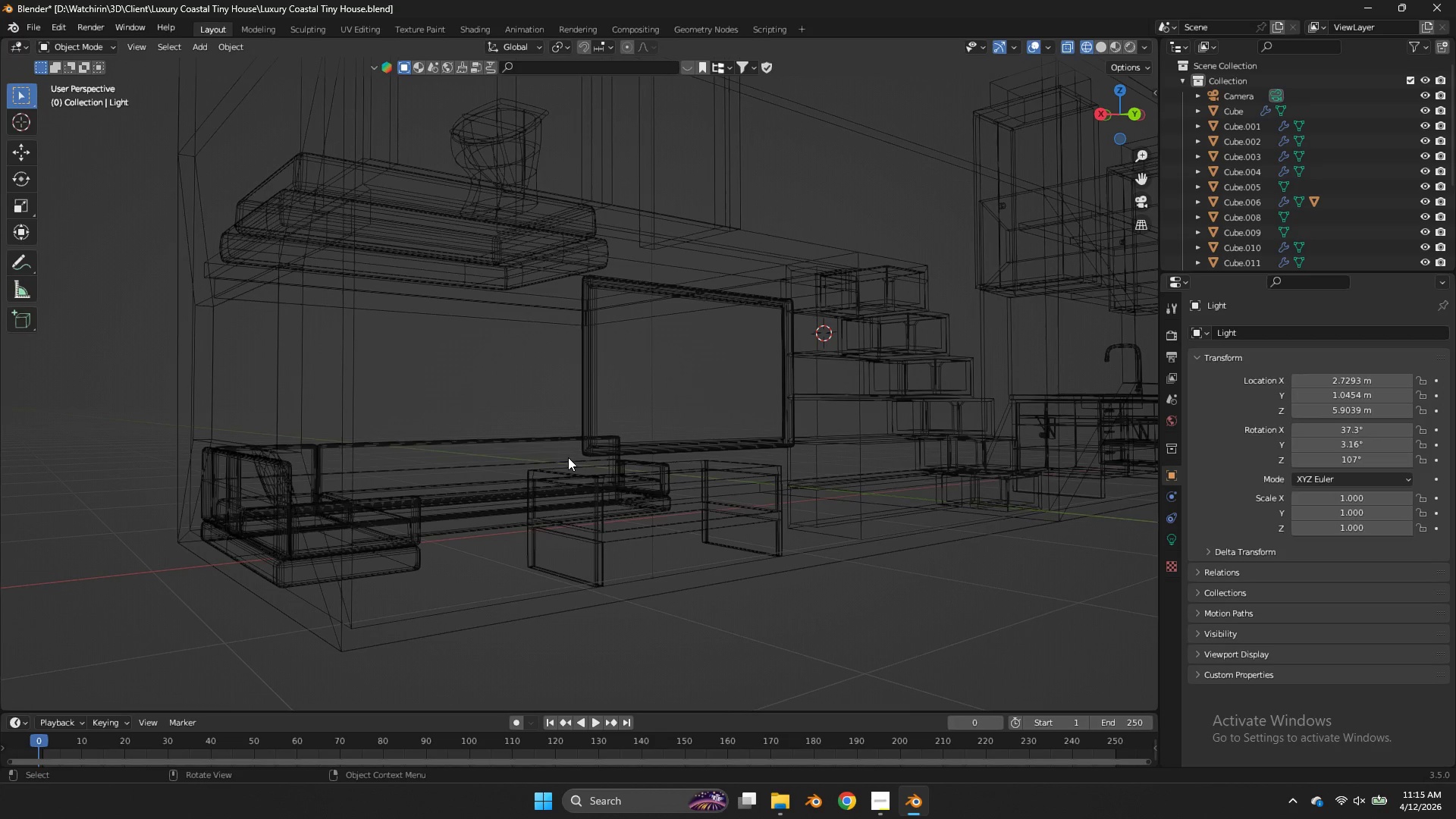 
key(Tab)
 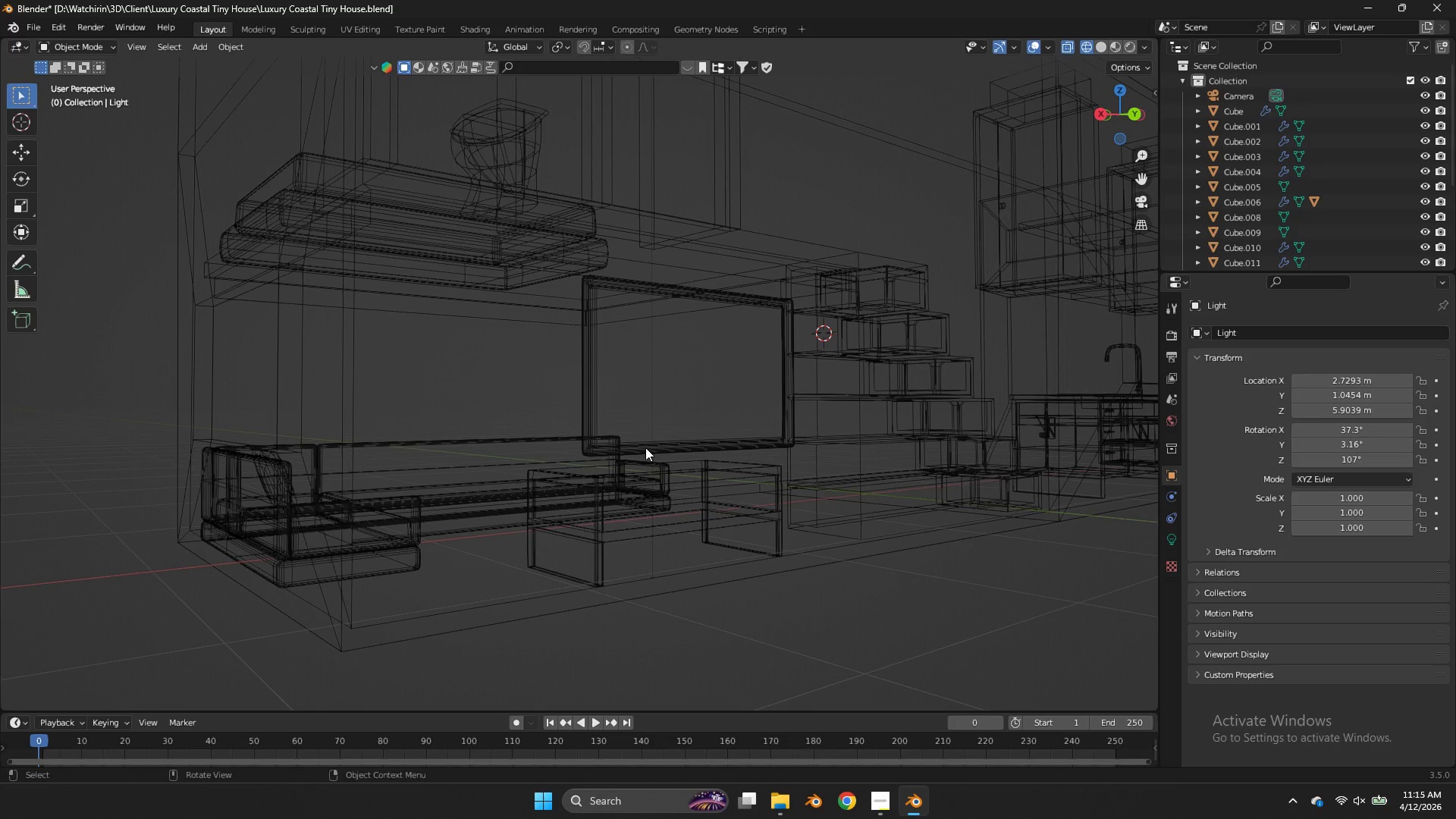 
left_click_drag(start_coordinate=[653, 446], to_coordinate=[684, 450])
 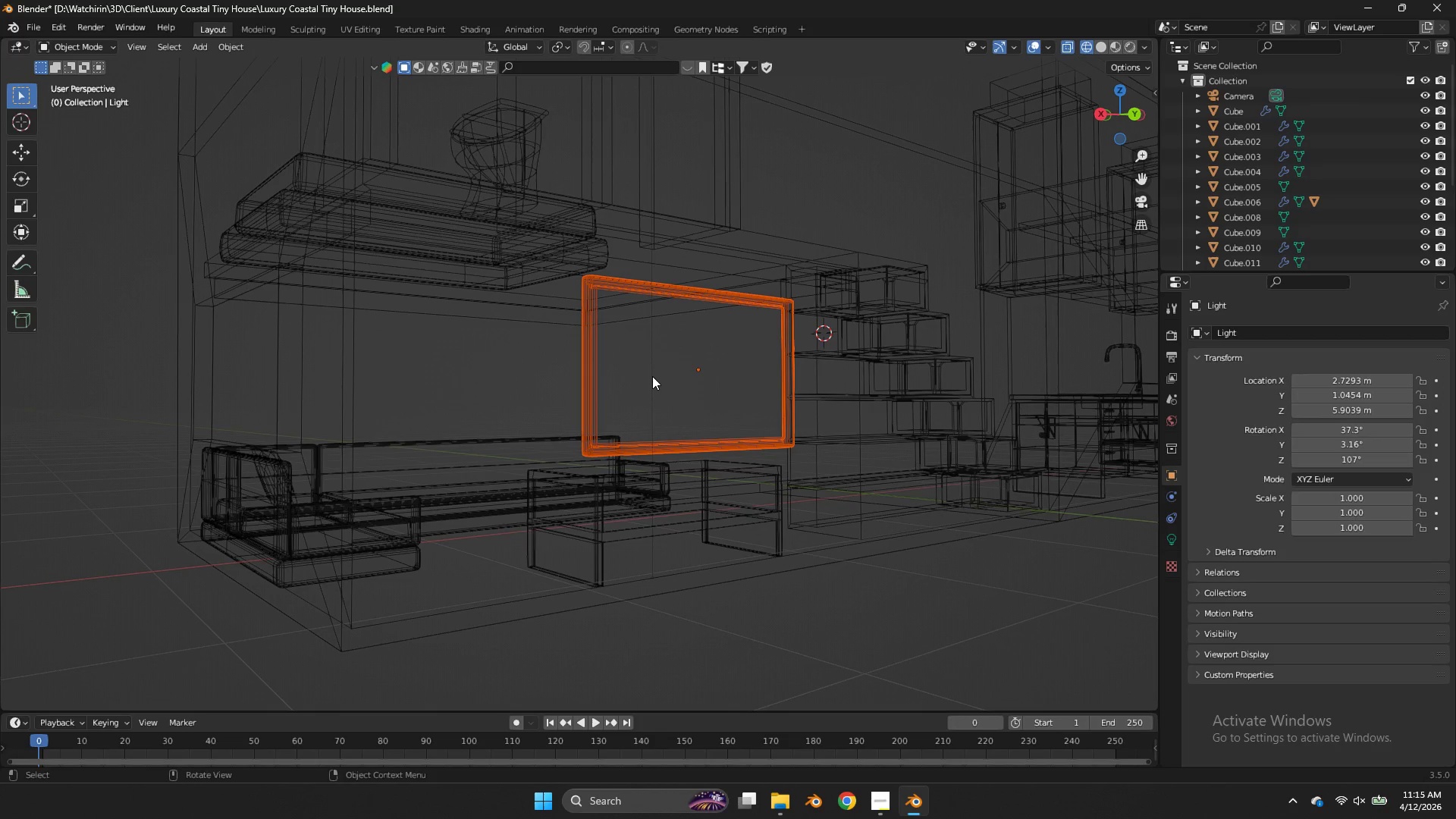 
left_click_drag(start_coordinate=[652, 376], to_coordinate=[670, 393])
 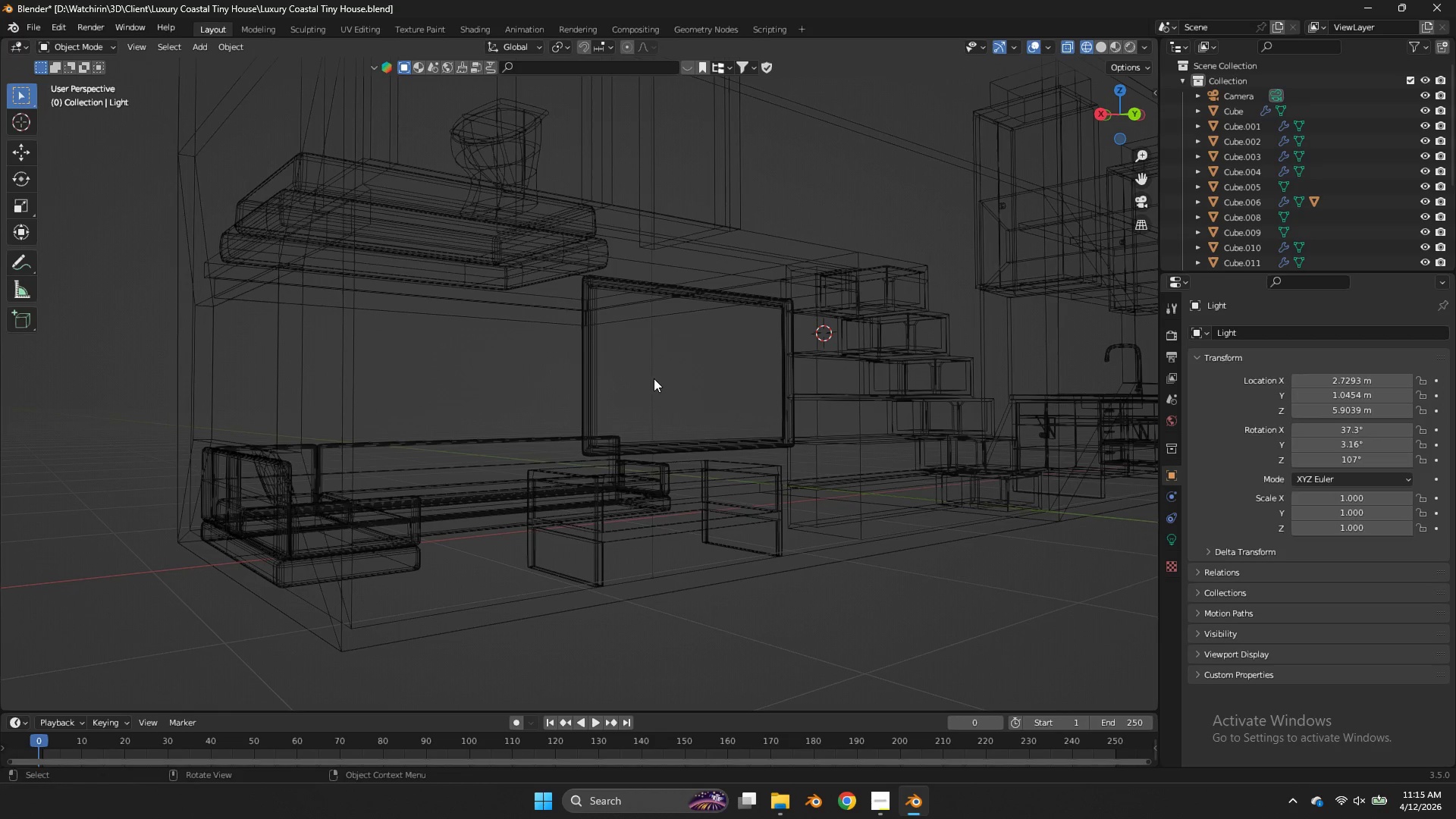 
left_click_drag(start_coordinate=[654, 378], to_coordinate=[676, 398])
 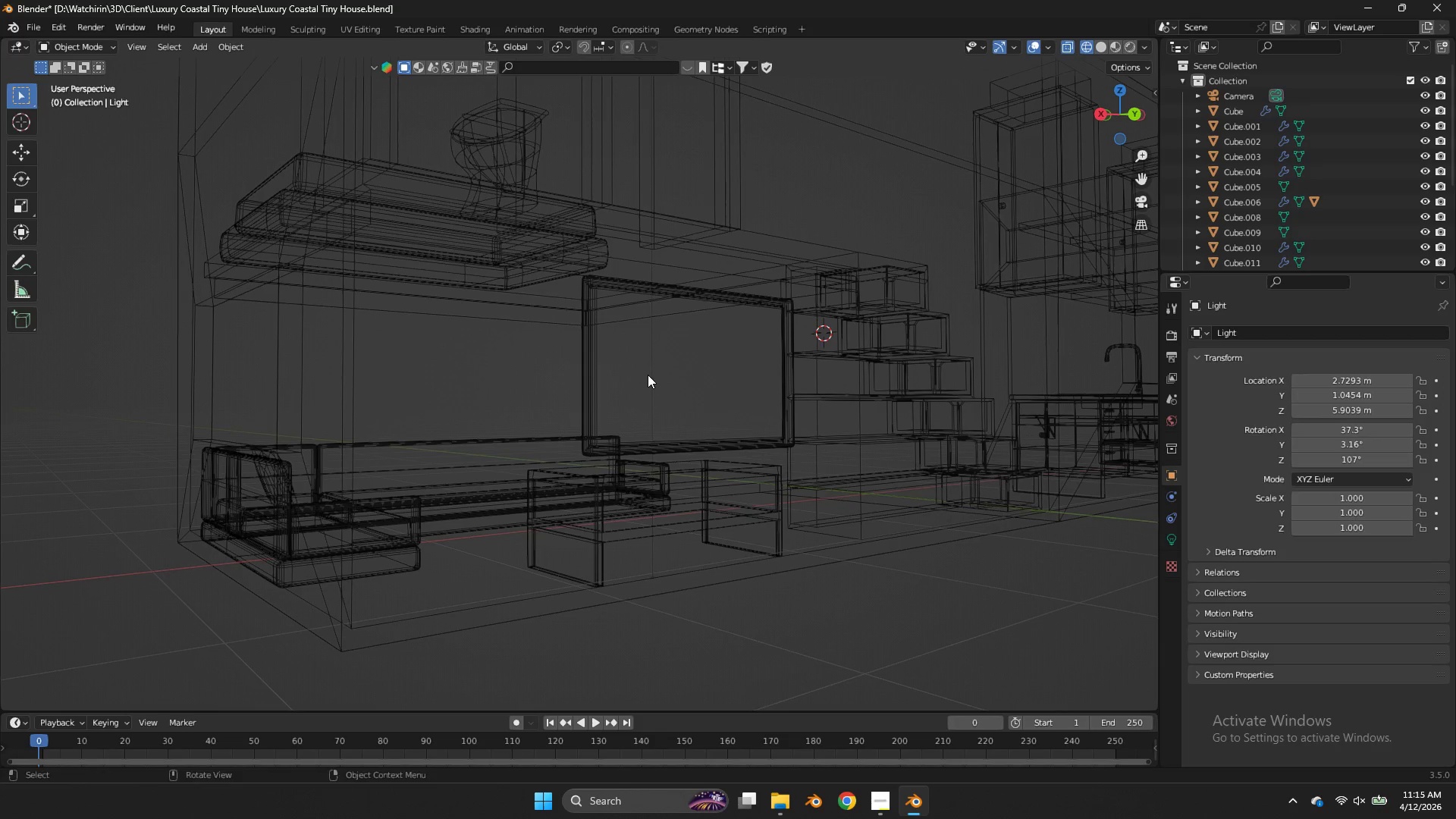 
left_click_drag(start_coordinate=[648, 375], to_coordinate=[673, 396])
 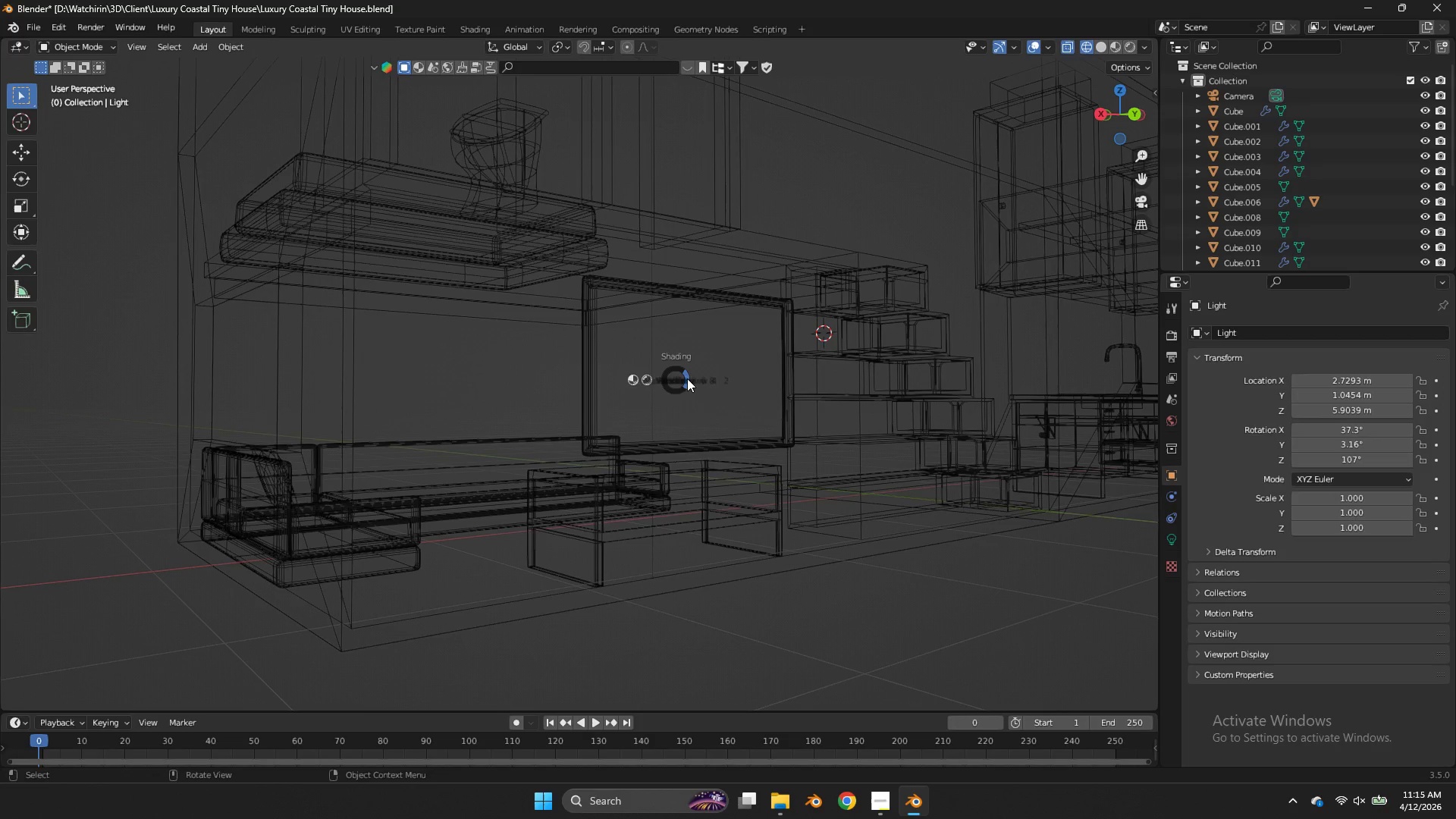 
type(zh)
 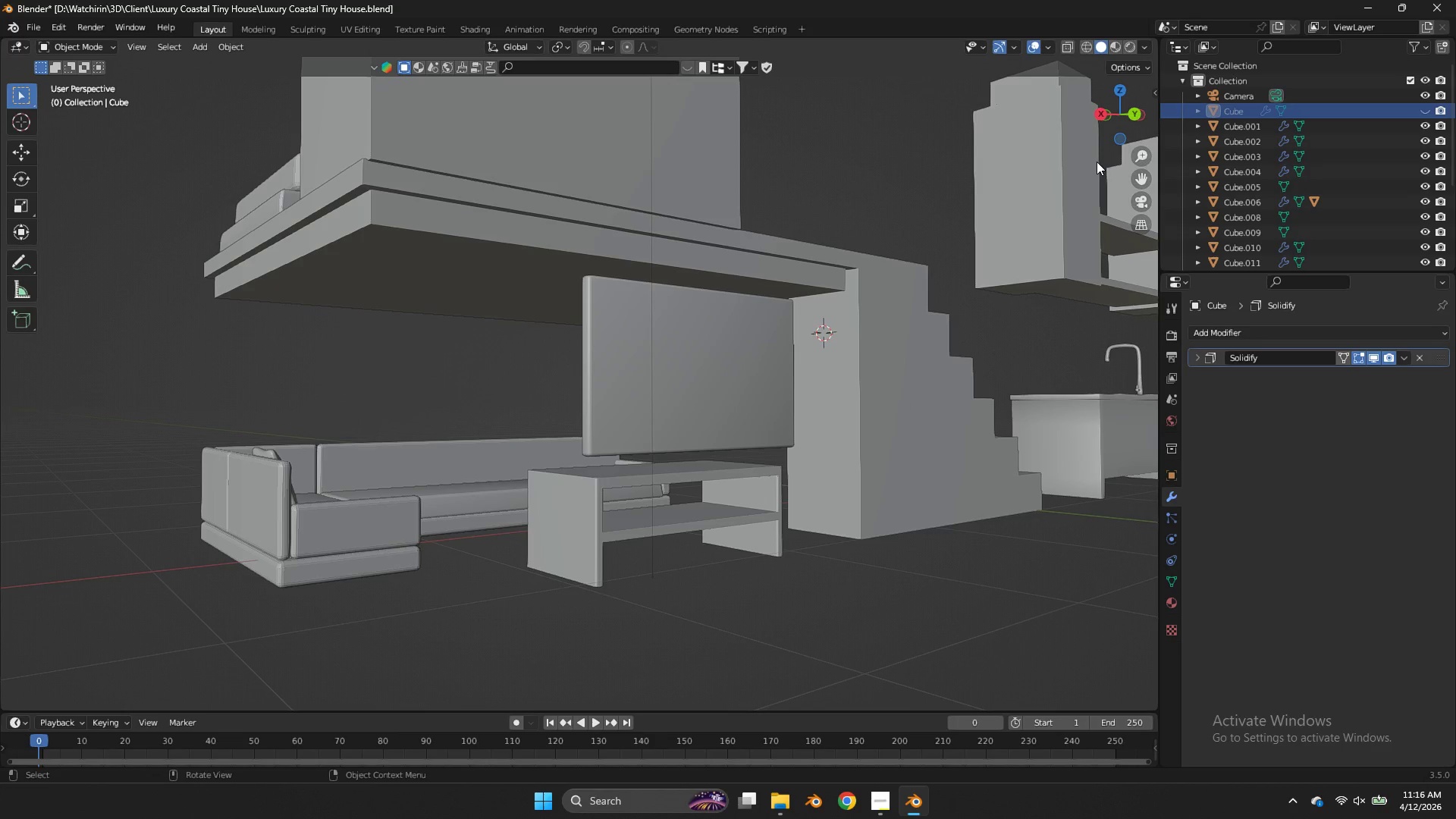 
left_click_drag(start_coordinate=[1106, 127], to_coordinate=[1120, 231])
 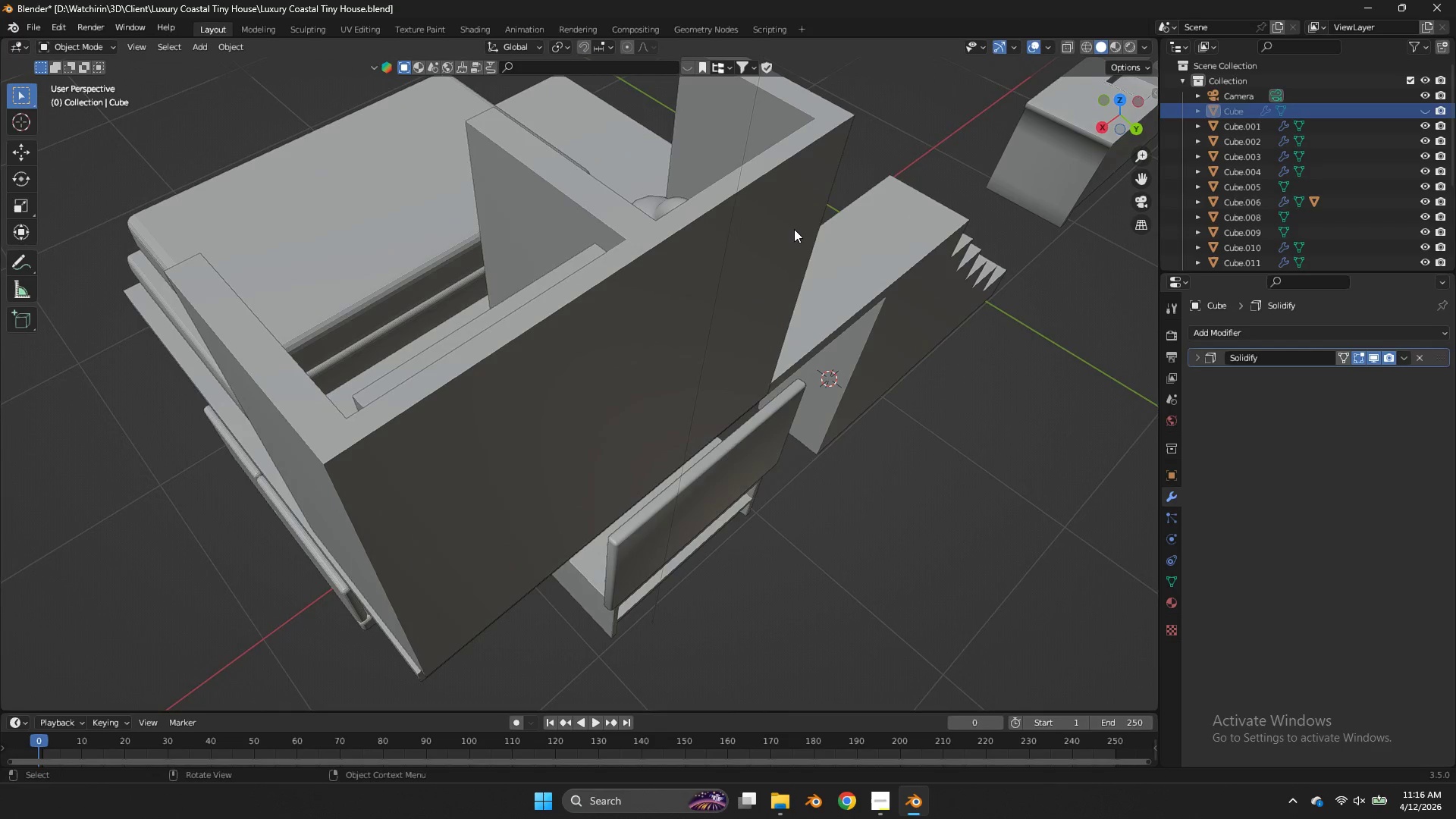 
left_click([794, 229])
 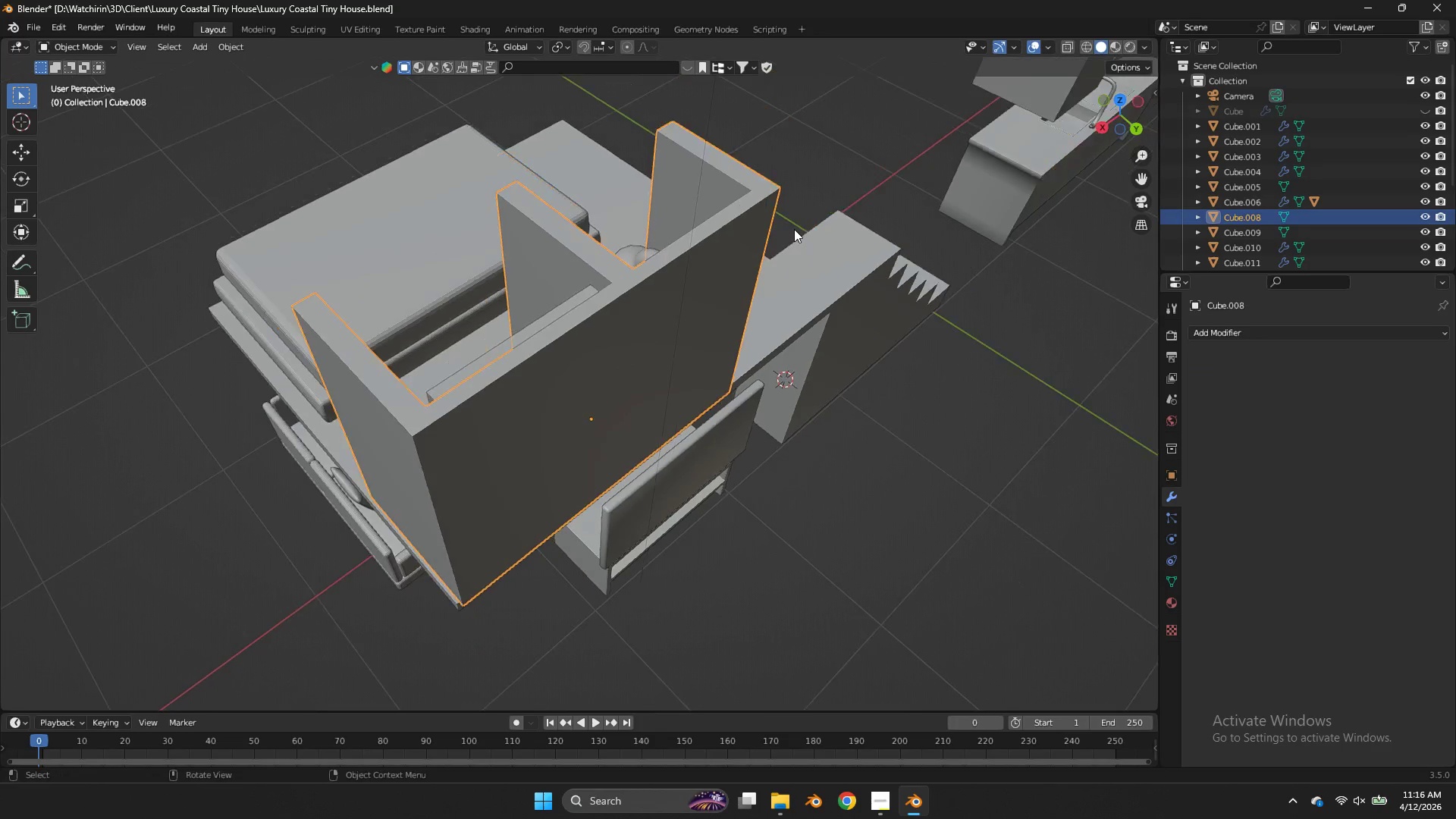 
scroll: coordinate [675, 174], scroll_direction: down, amount: 7.0
 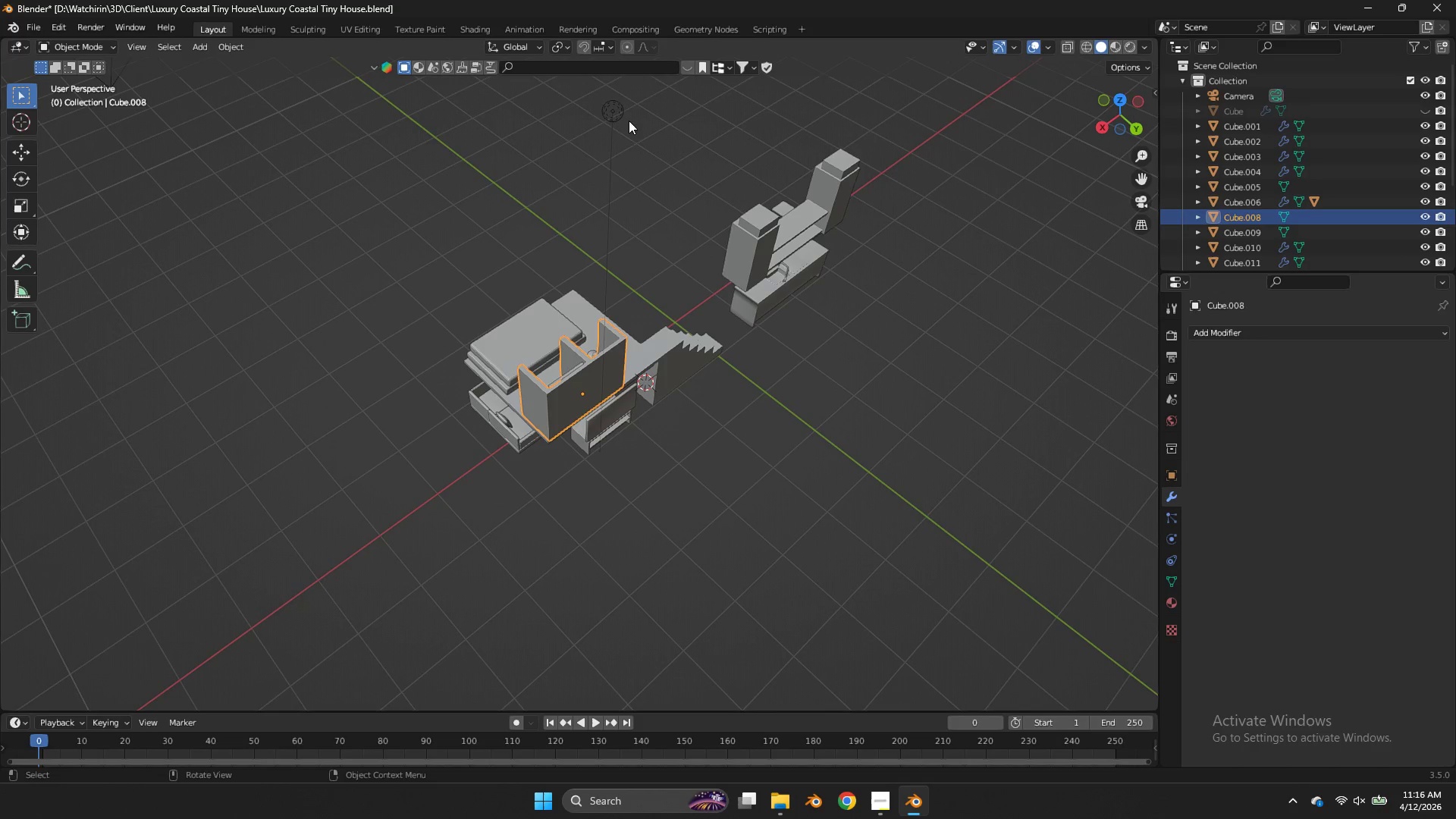 
left_click([611, 109])
 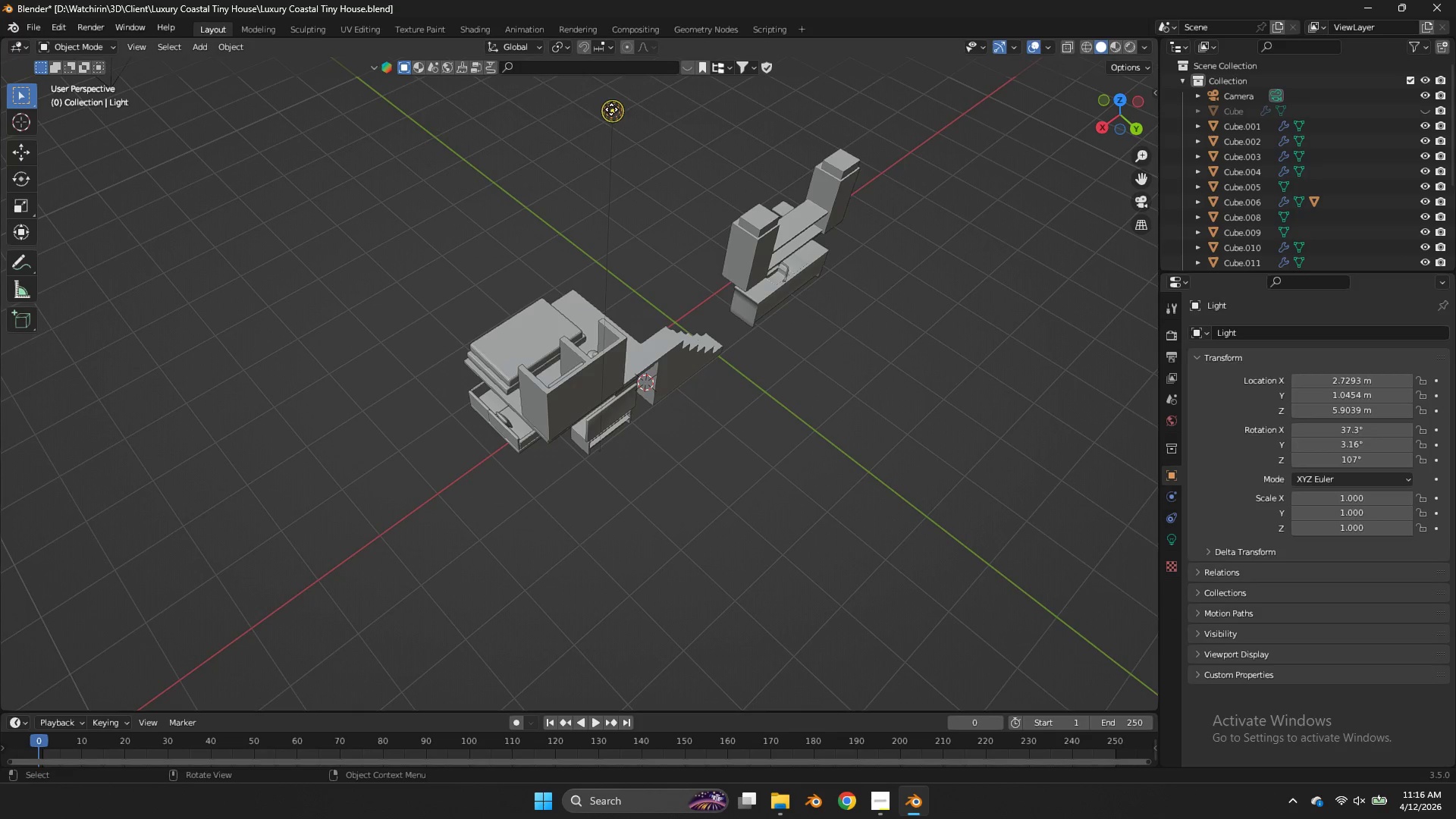 
key(X)
 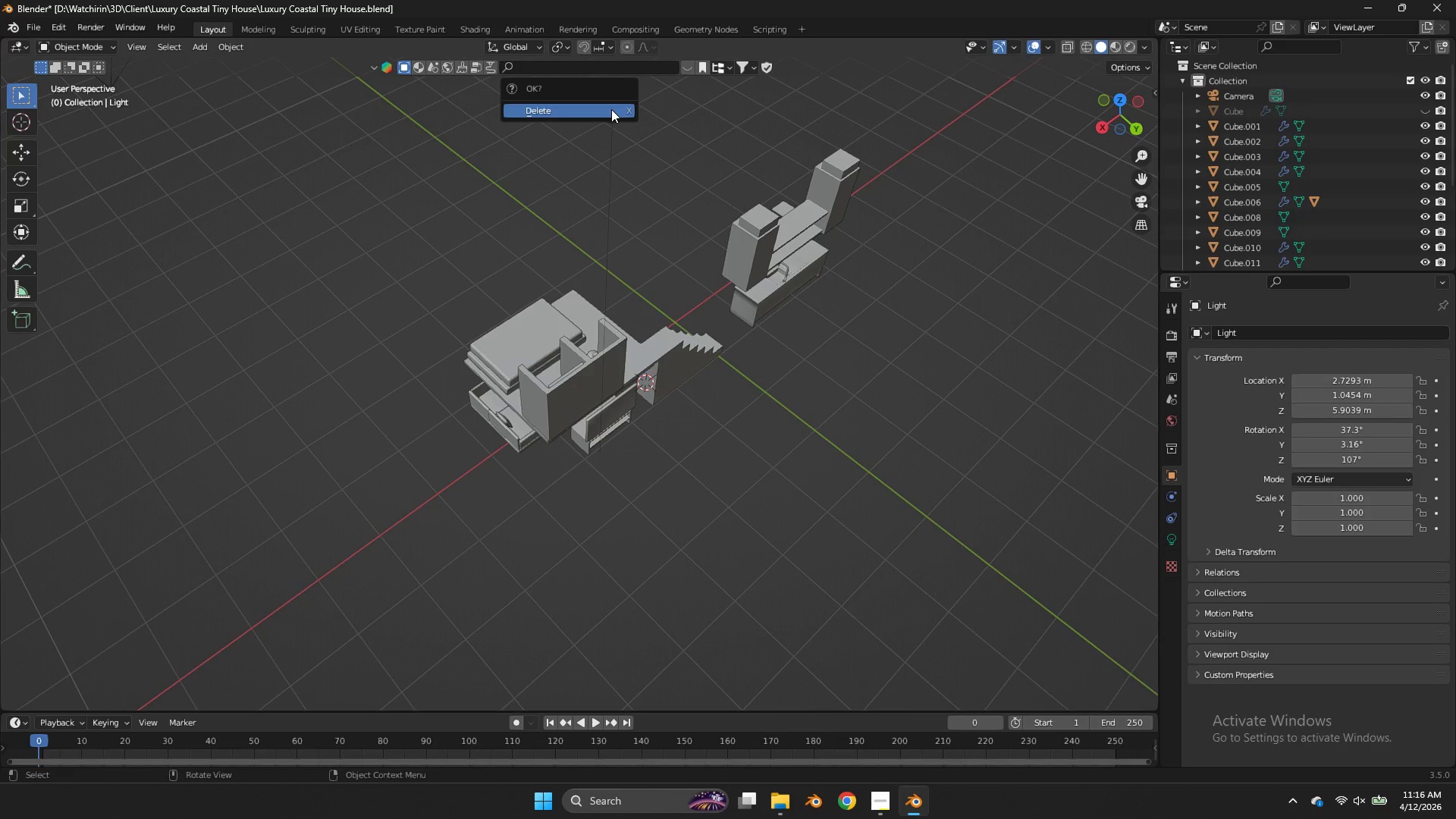 
left_click([611, 109])
 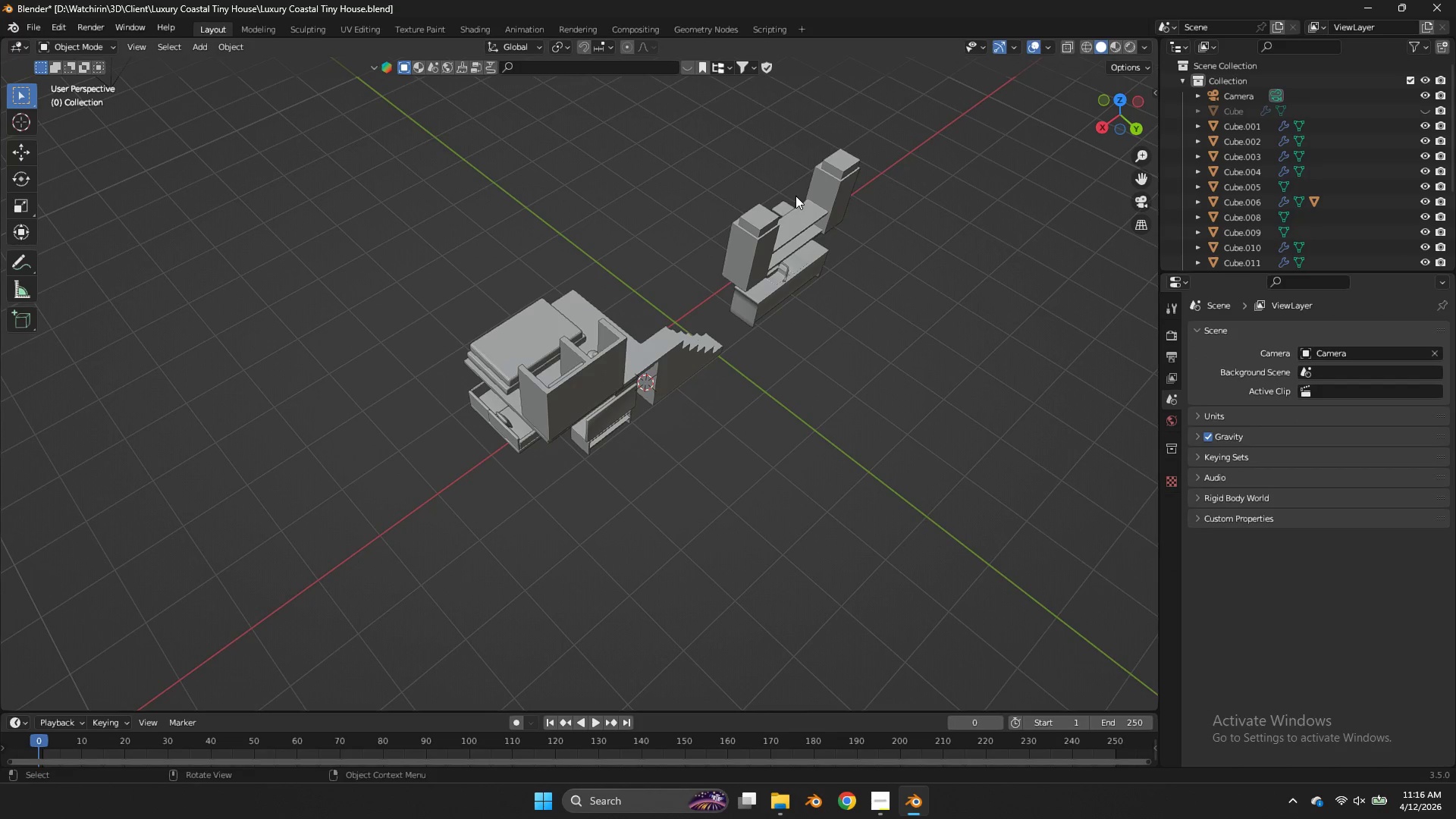 
key(Alt+H)
 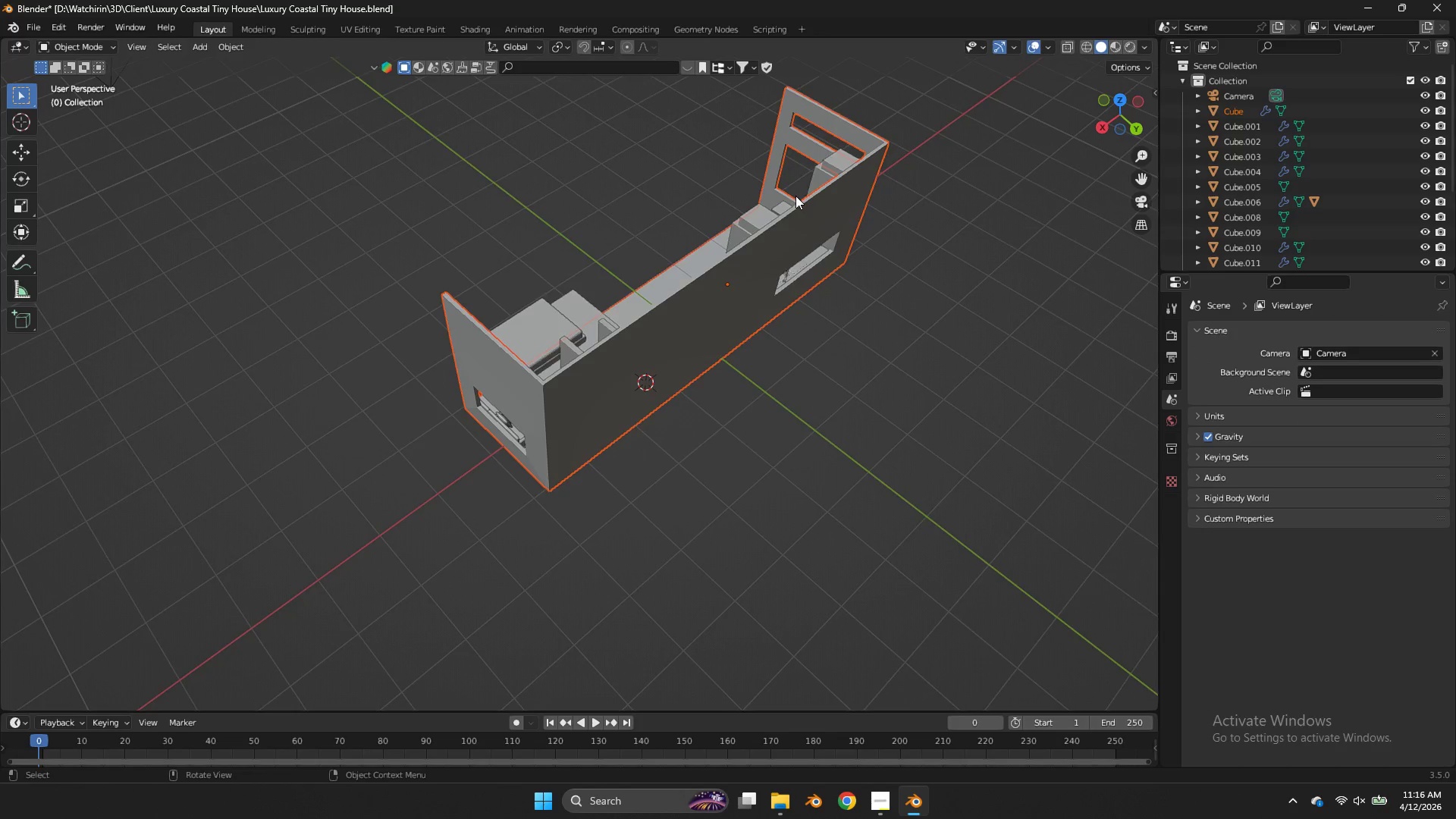 
scroll: coordinate [798, 195], scroll_direction: up, amount: 5.0
 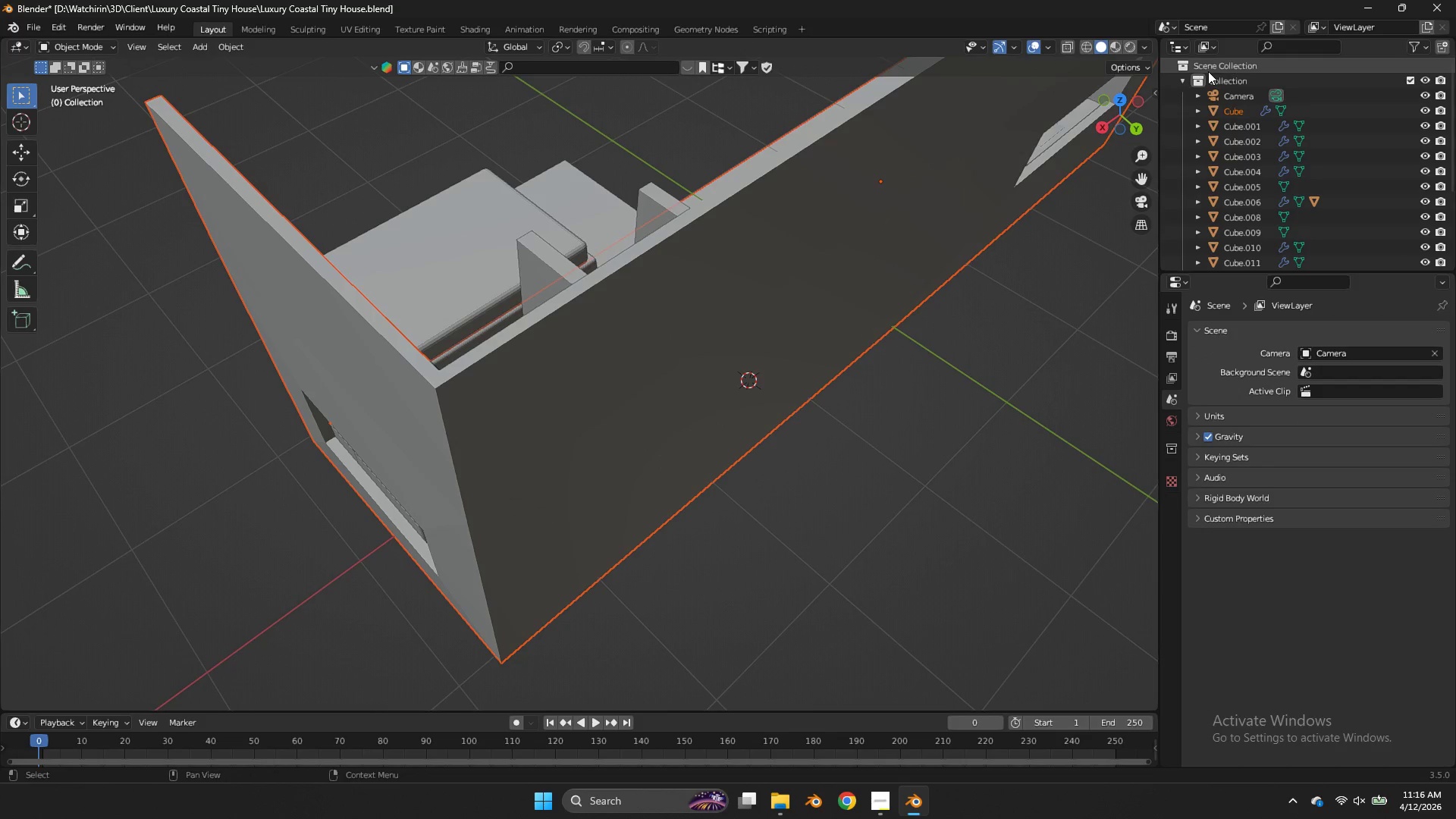 
key(Control+ControlLeft)
 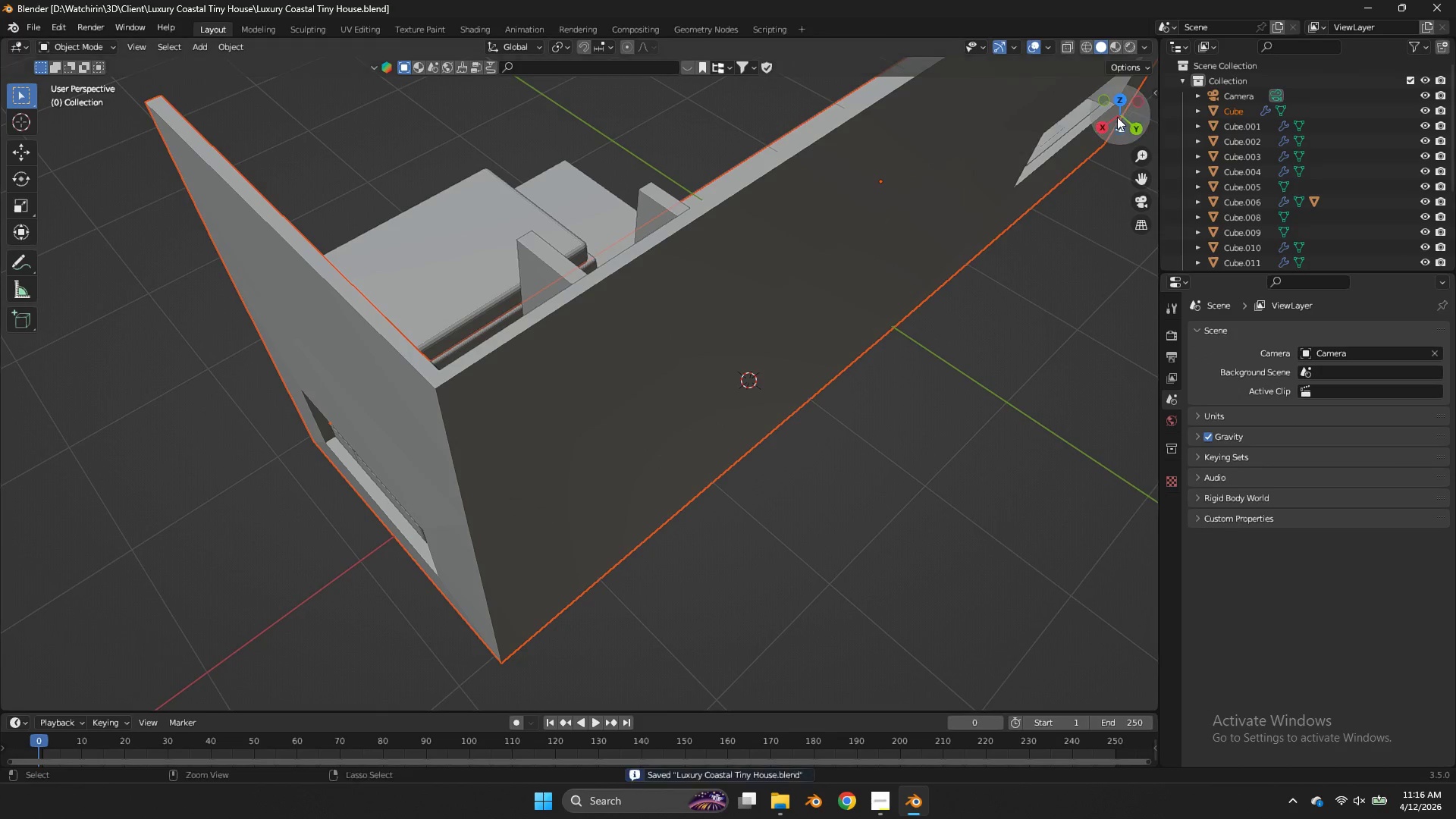 
key(Control+S)
 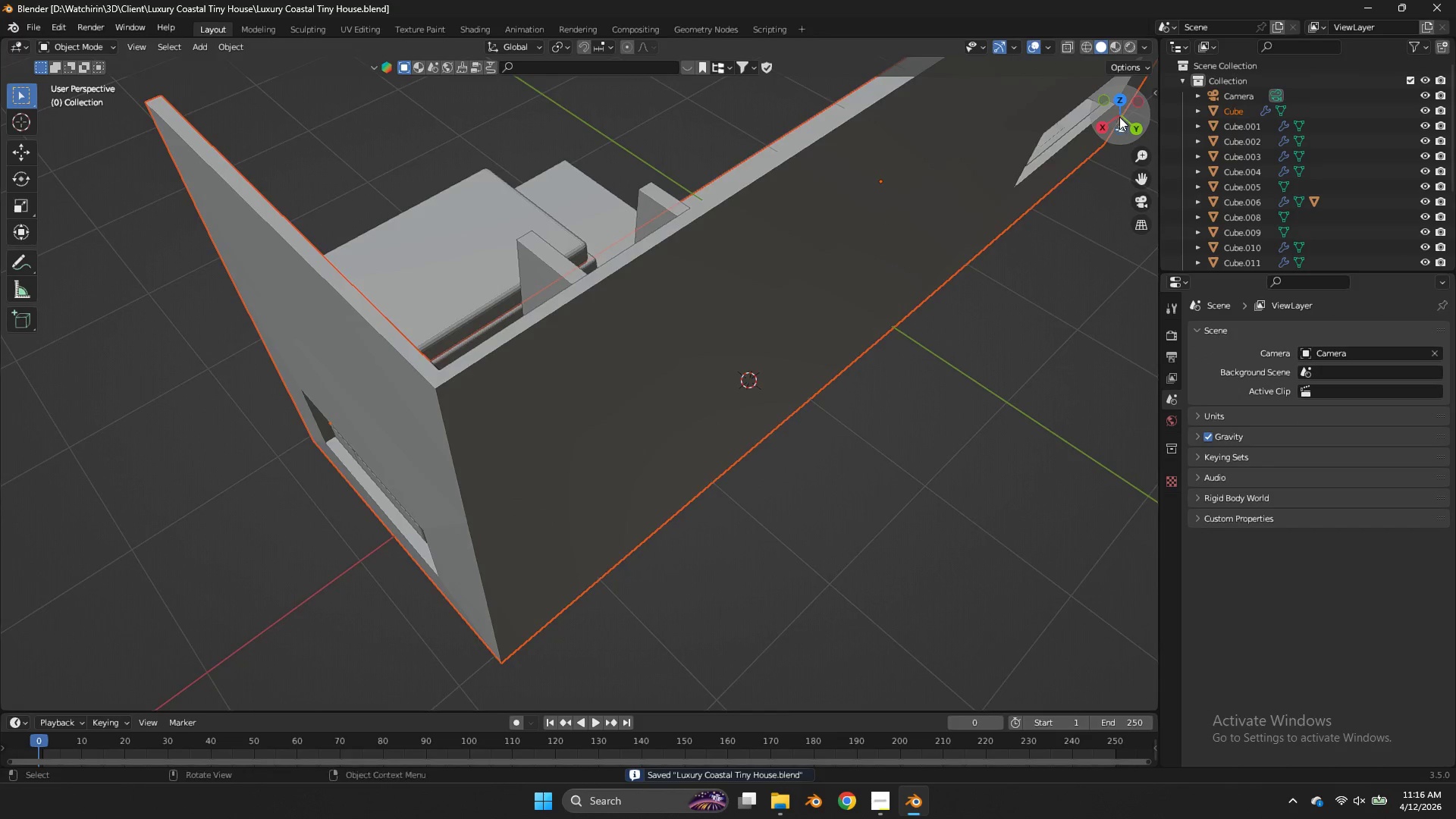 
left_click_drag(start_coordinate=[1117, 117], to_coordinate=[348, 673])
 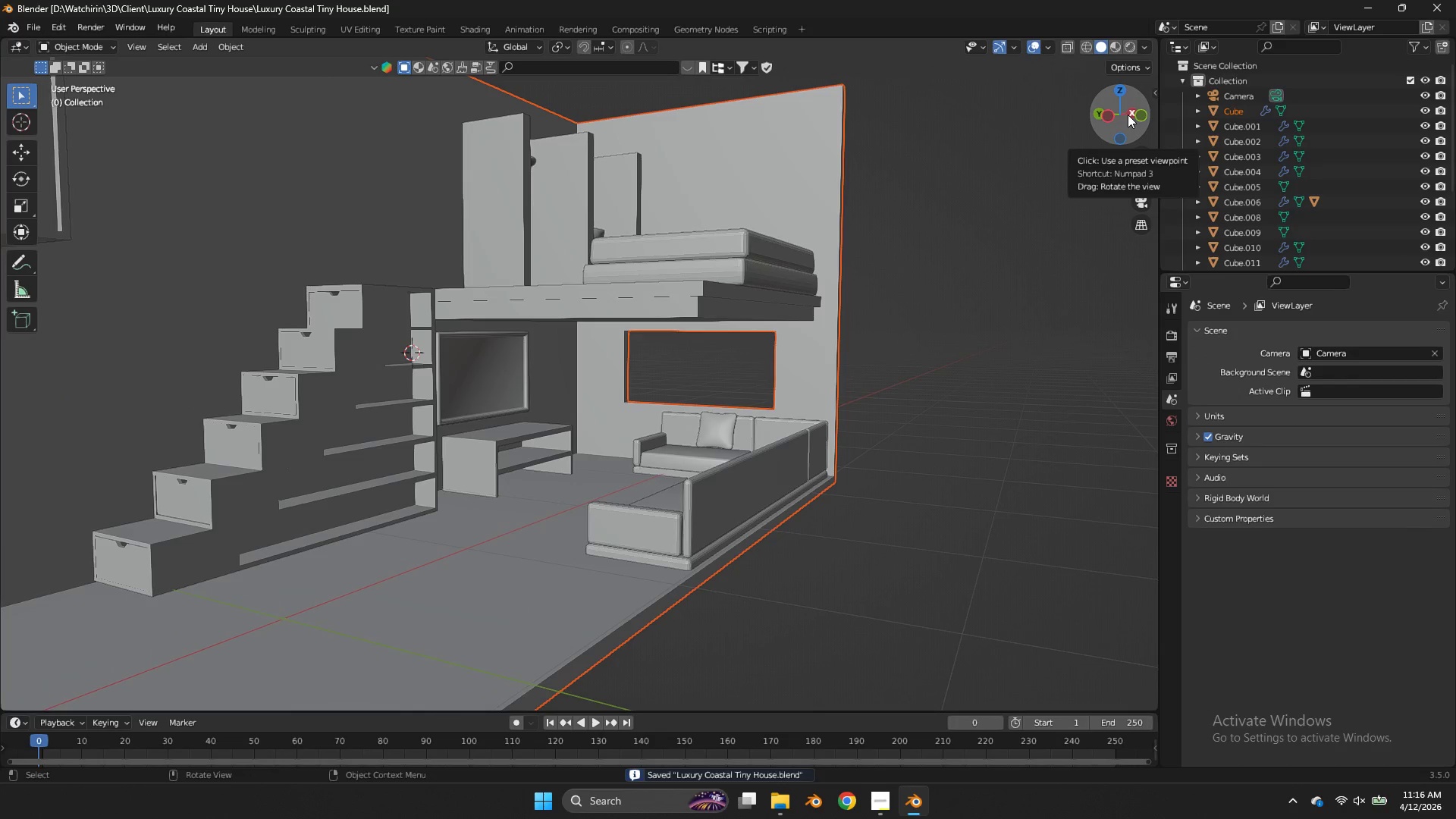 
left_click_drag(start_coordinate=[1125, 121], to_coordinate=[1006, 143])